 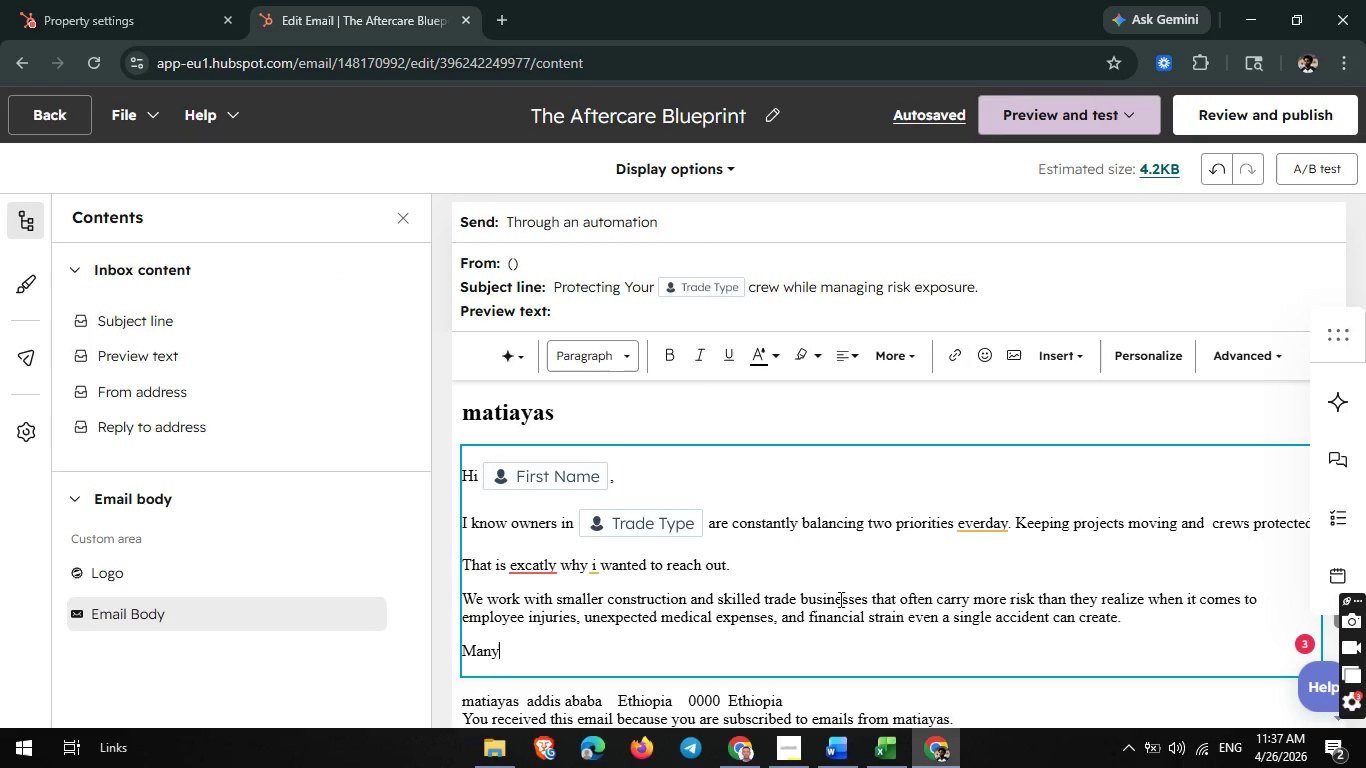 
scroll: coordinate [621, 570], scroll_direction: none, amount: 0.0
 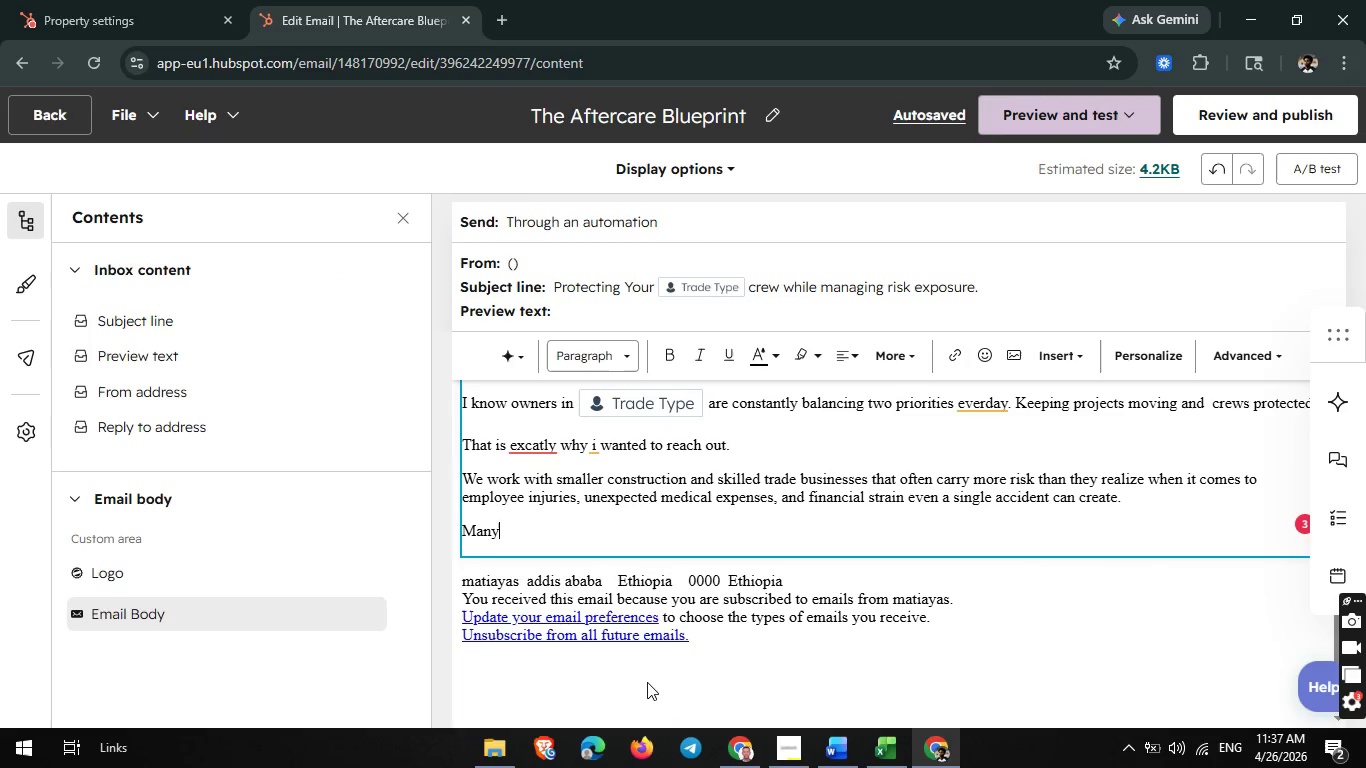 
mouse_move([739, 748])
 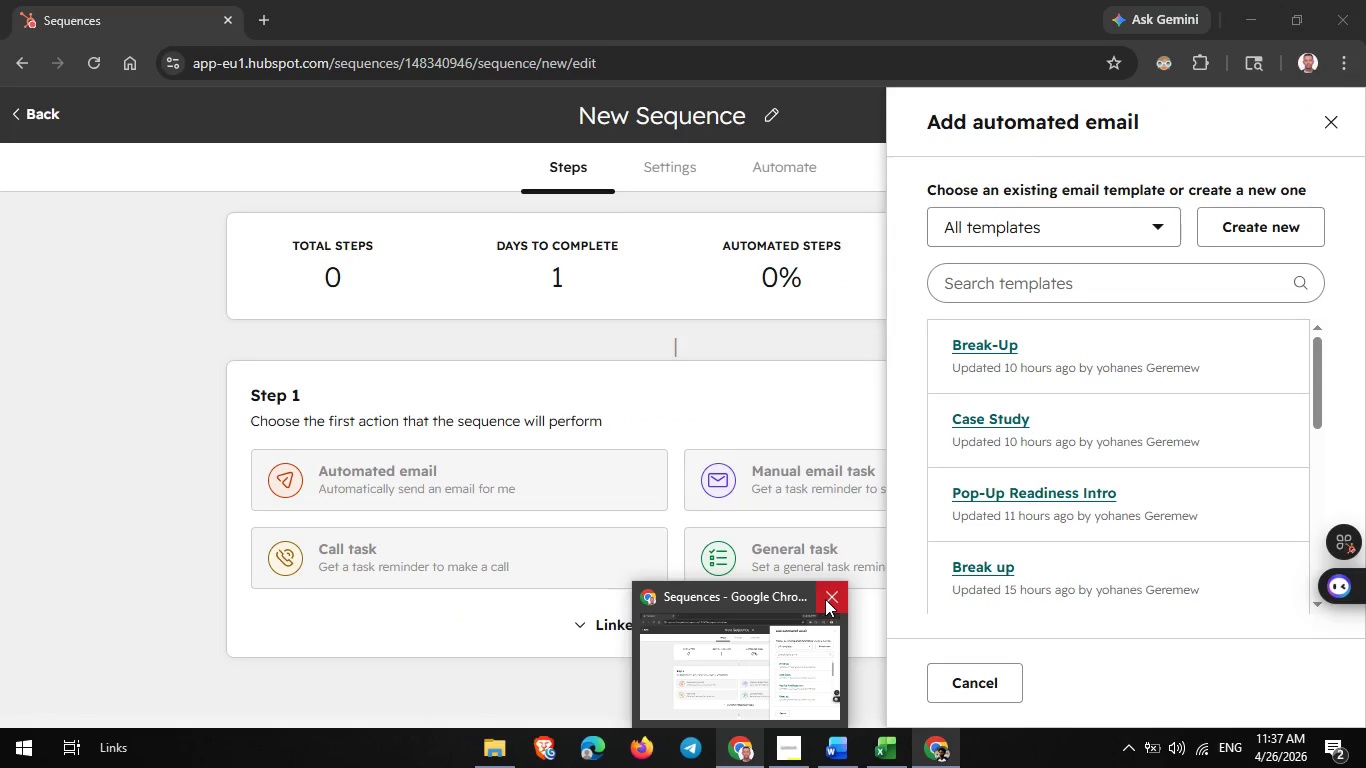 
left_click([825, 599])
 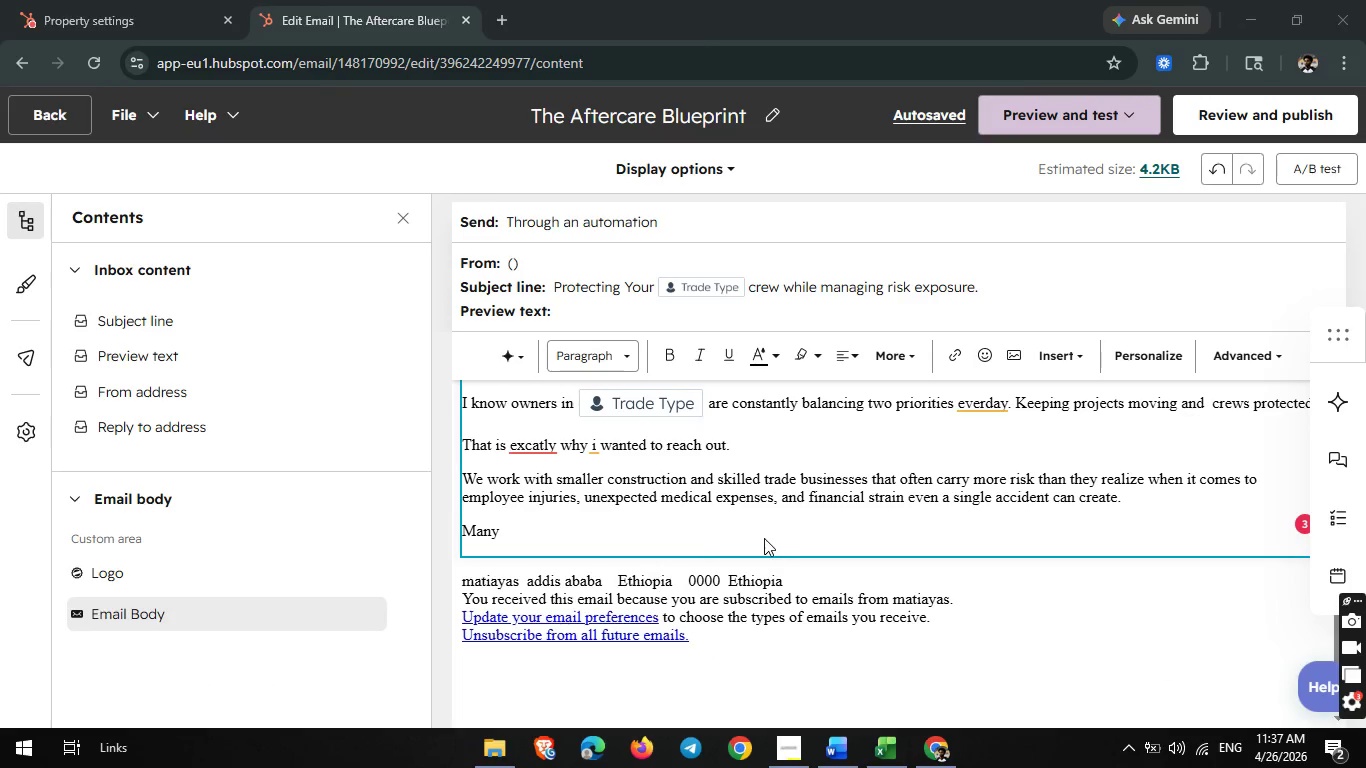 
left_click([514, 525])
 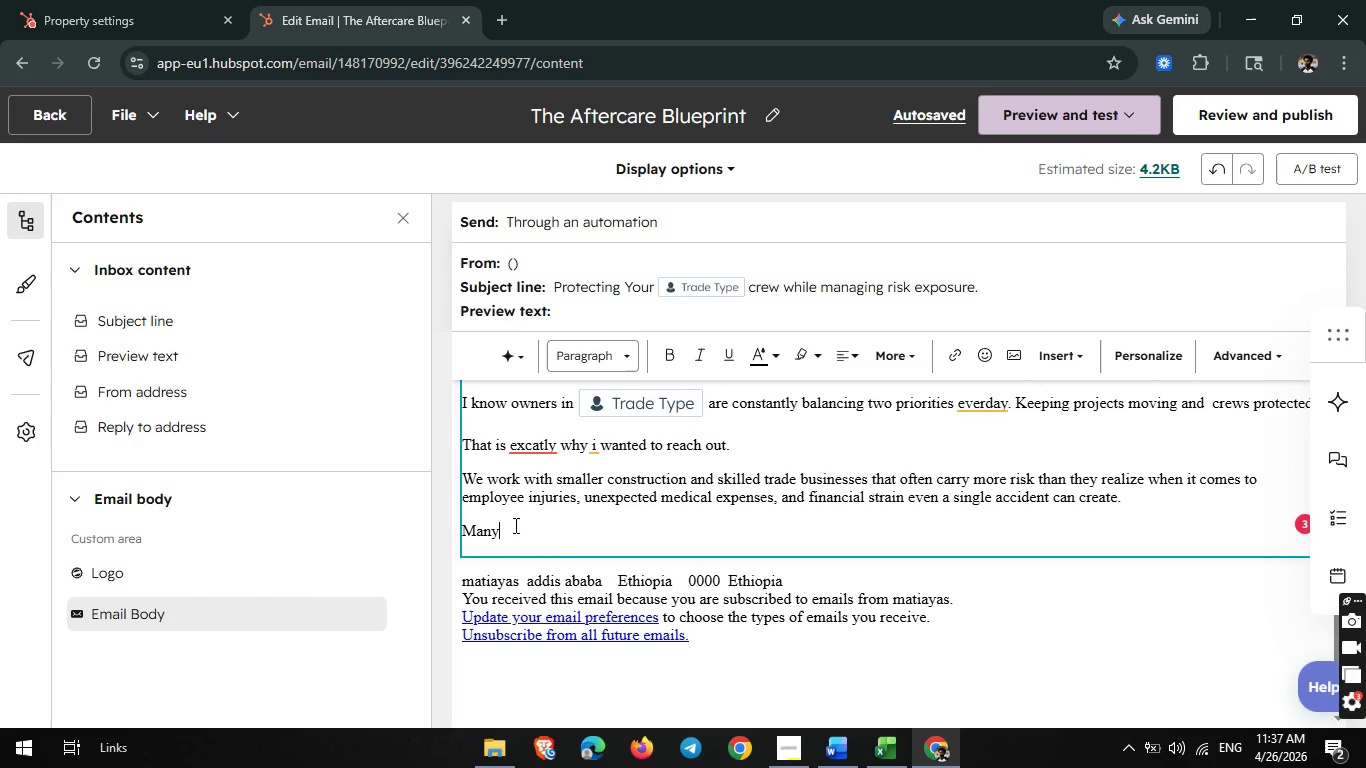 
key(Space)
 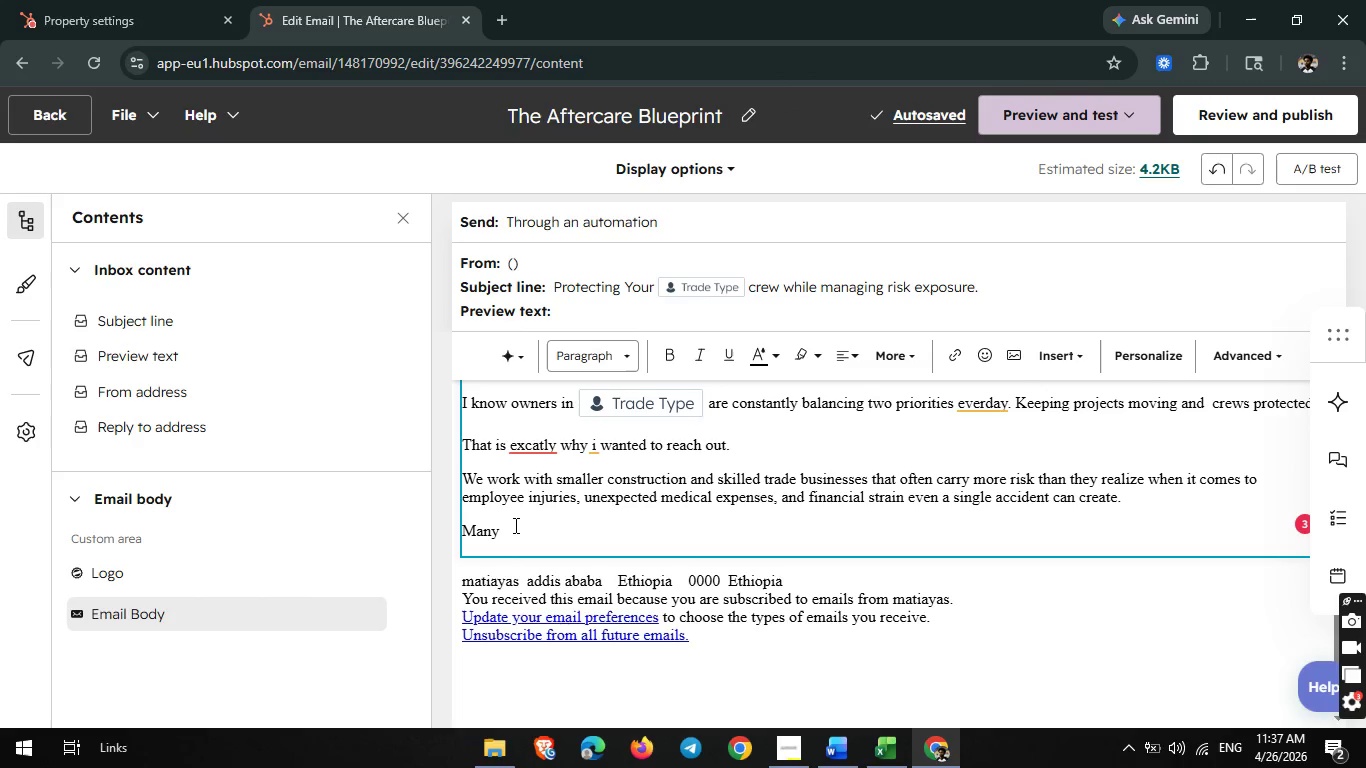 
wait(12.2)
 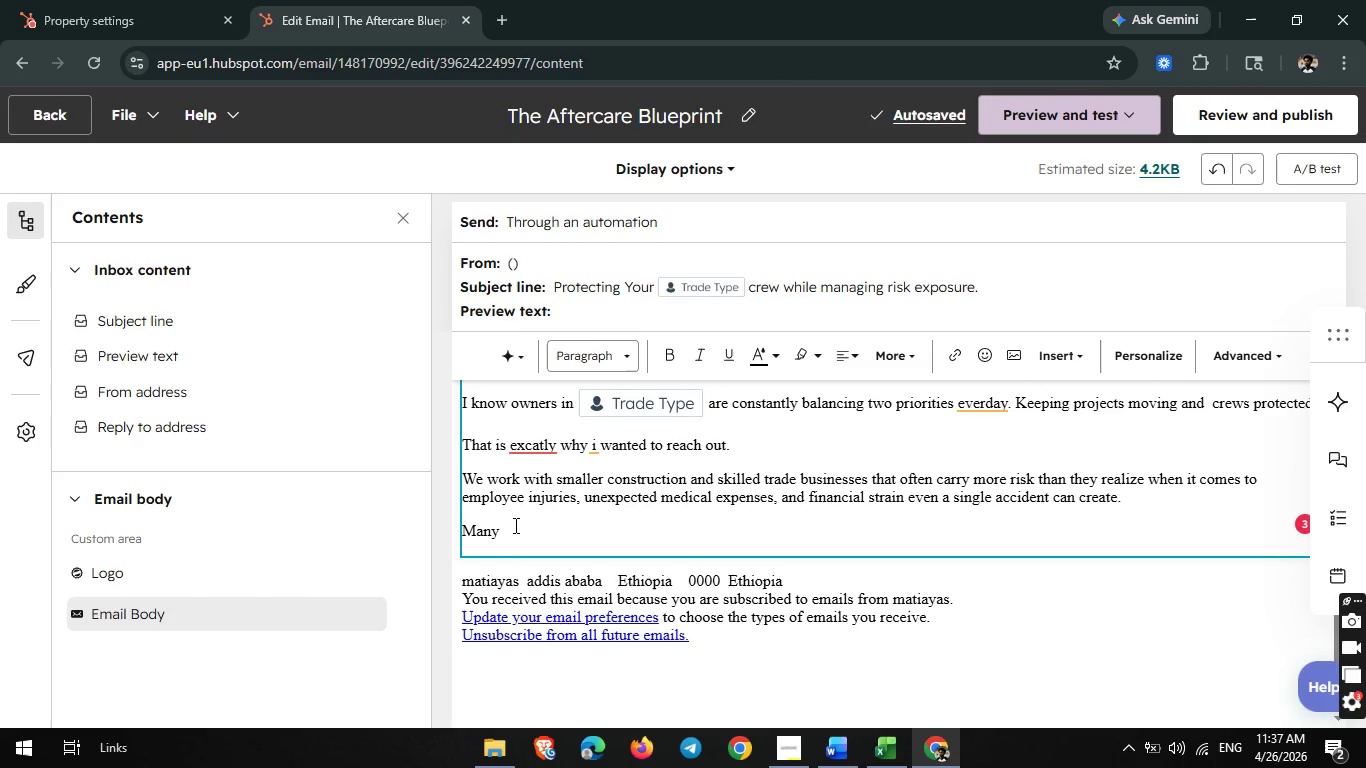 
type(owners assume supplemental accident a)
key(Backspace)
type(coverage)
 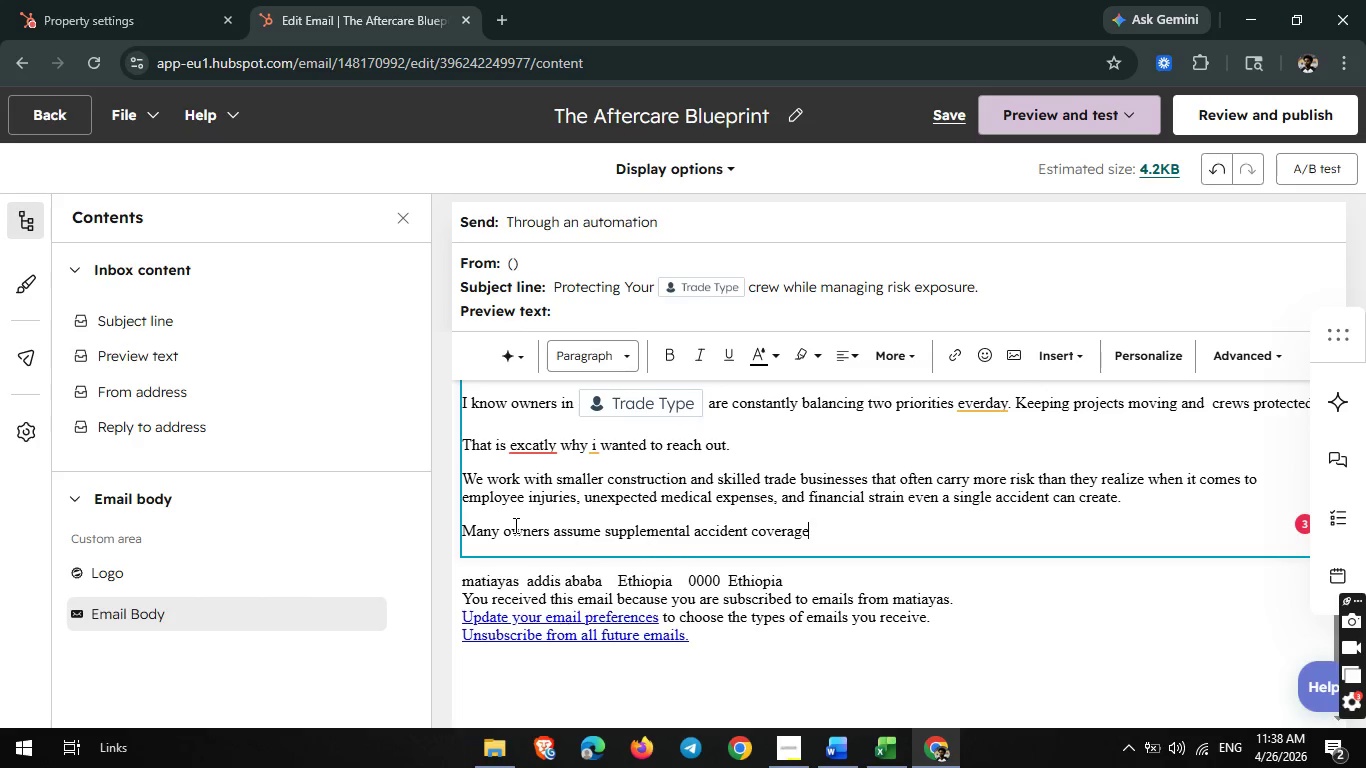 
type( is designed for large contractors)
 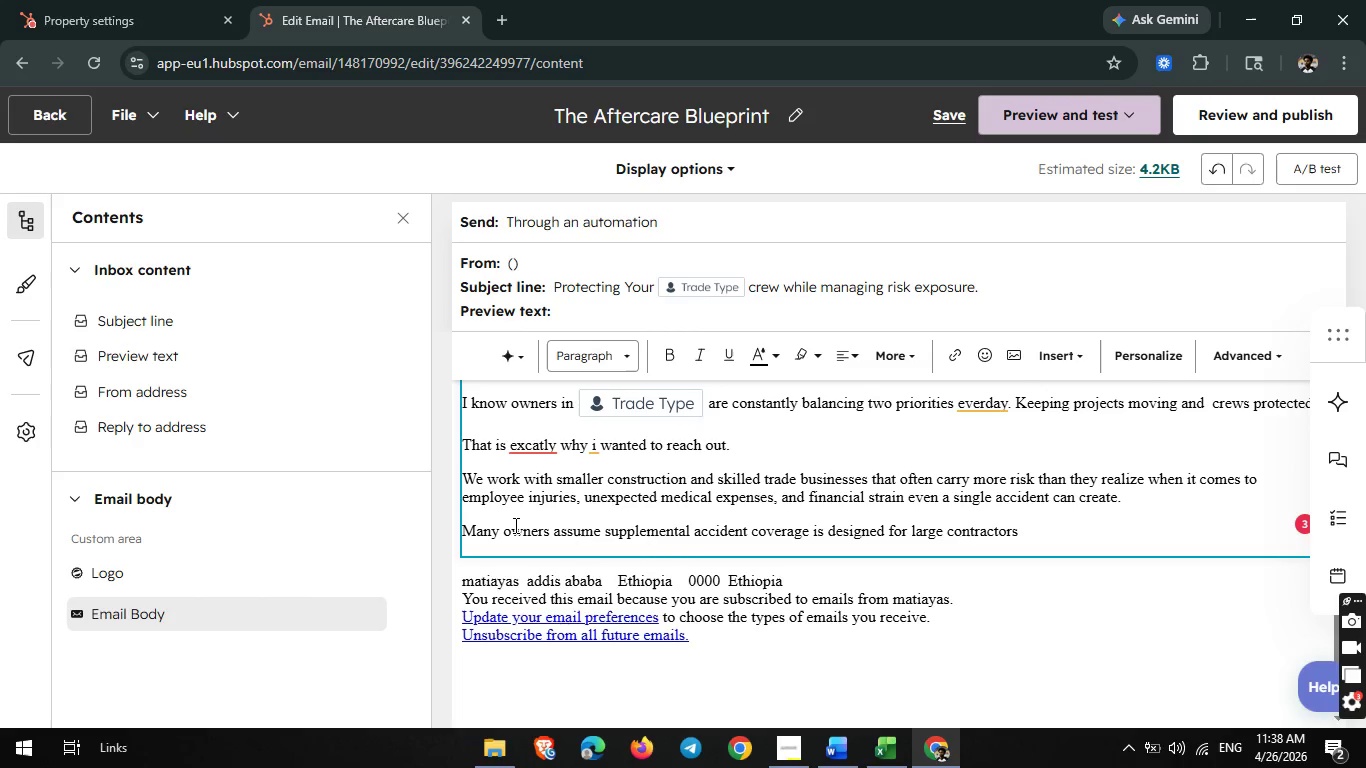 
type( or enterprise firms, but in many)
 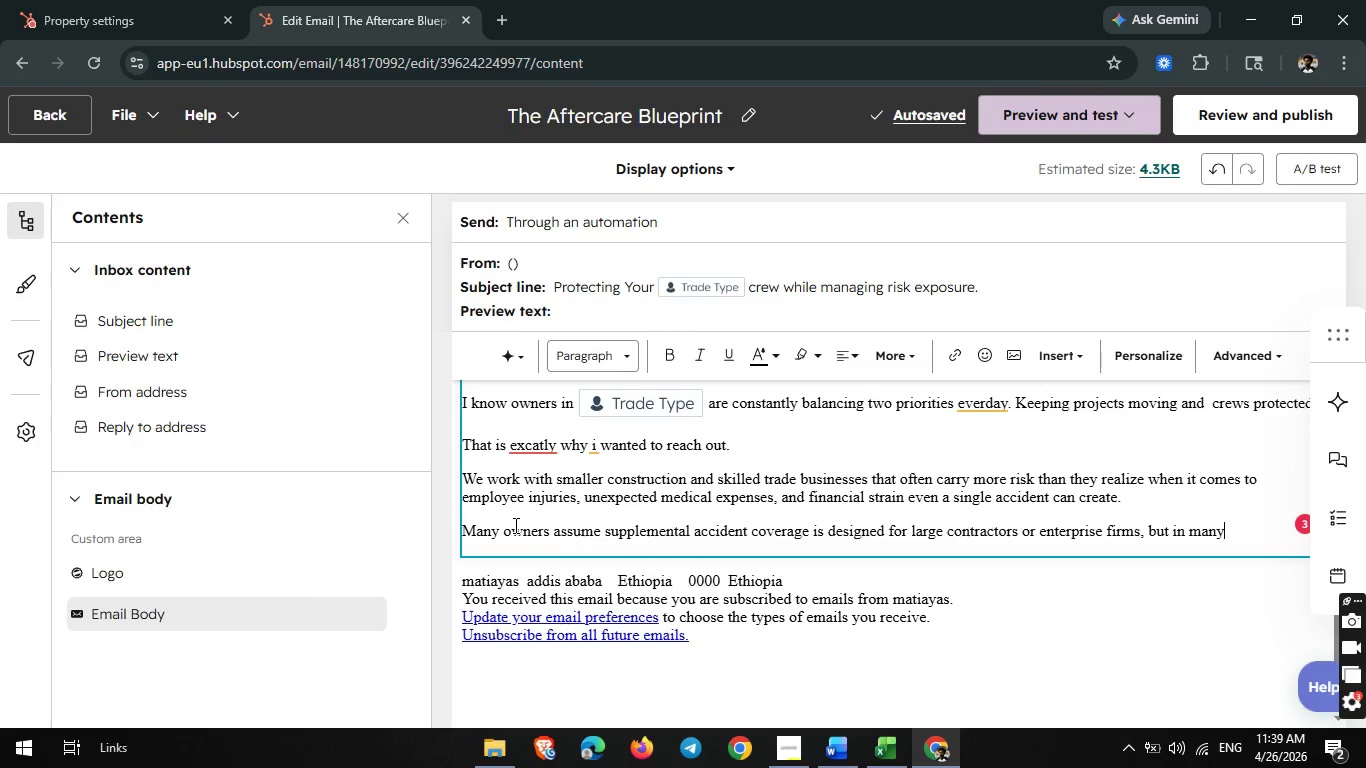 
wait(7.05)
 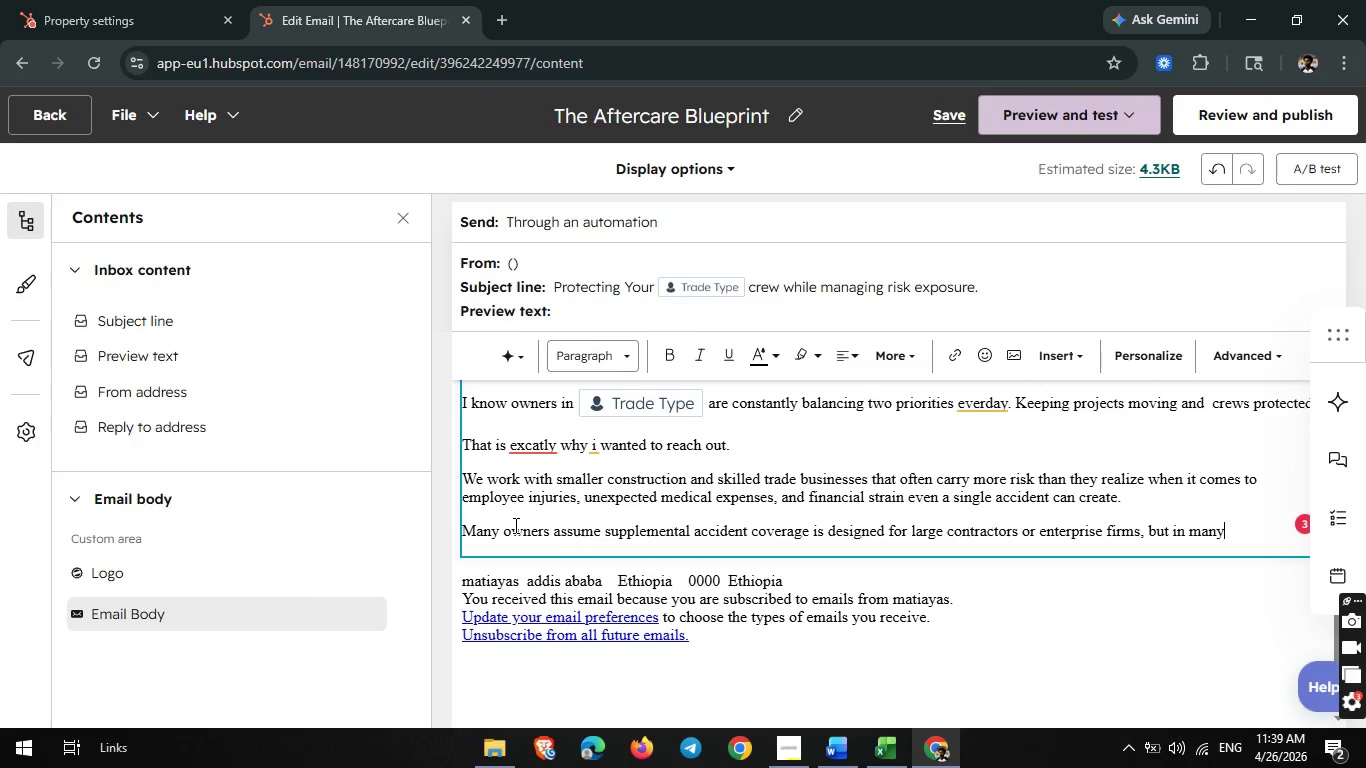 
key(Space)
 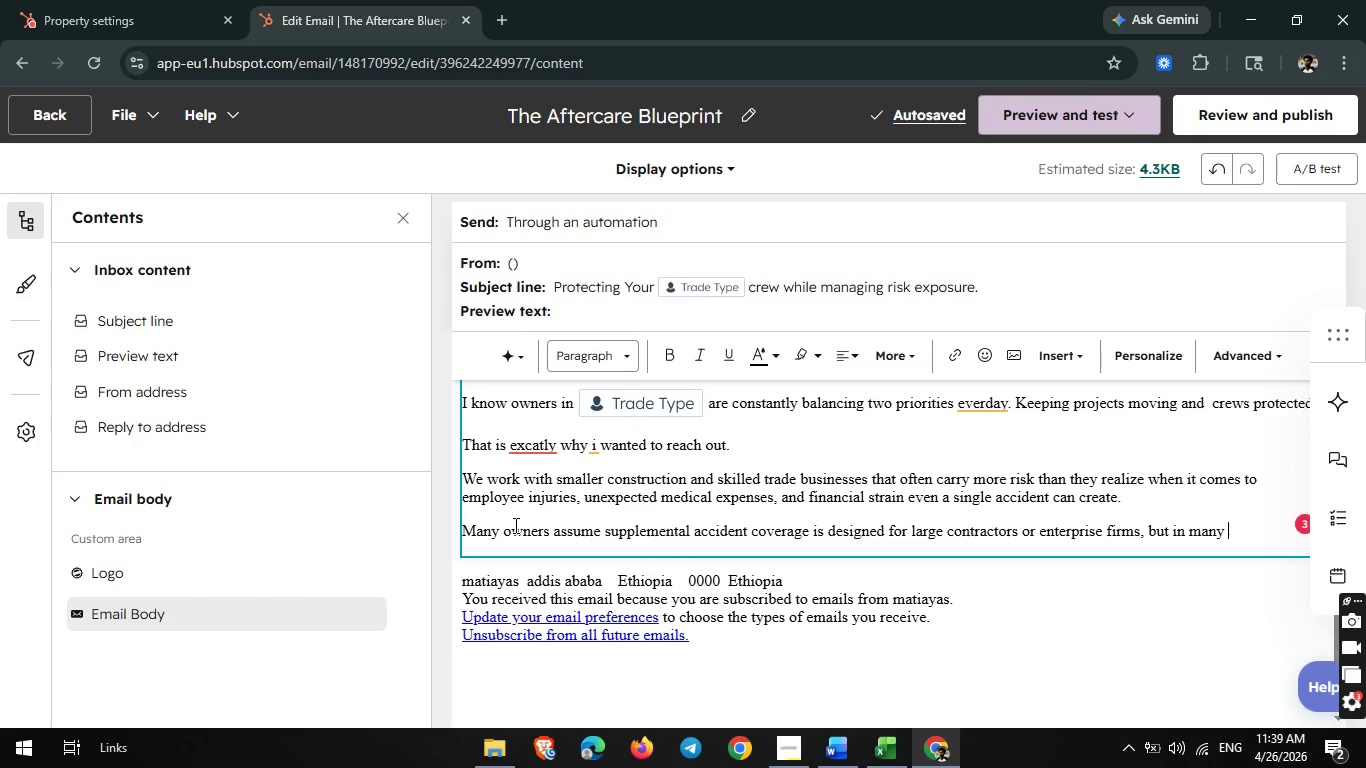 
wait(12.76)
 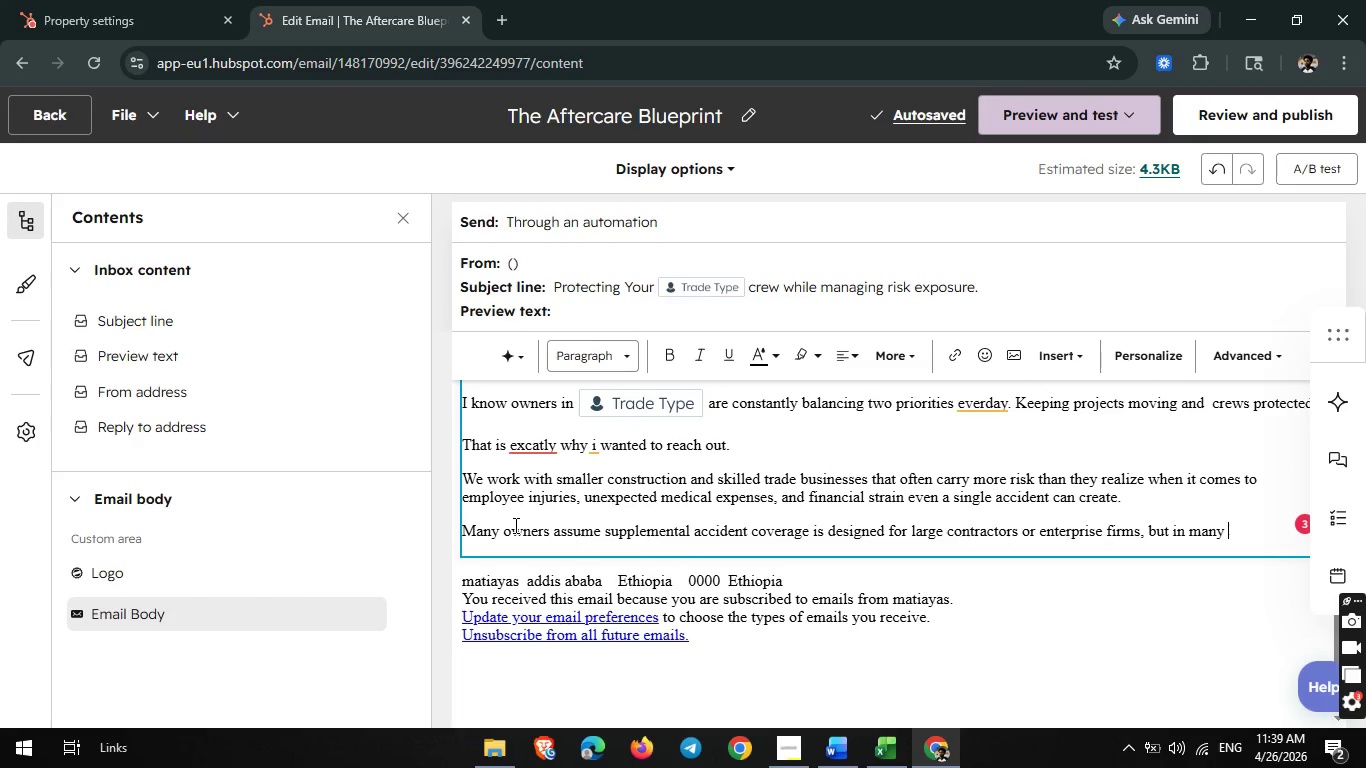 
type(cases)
 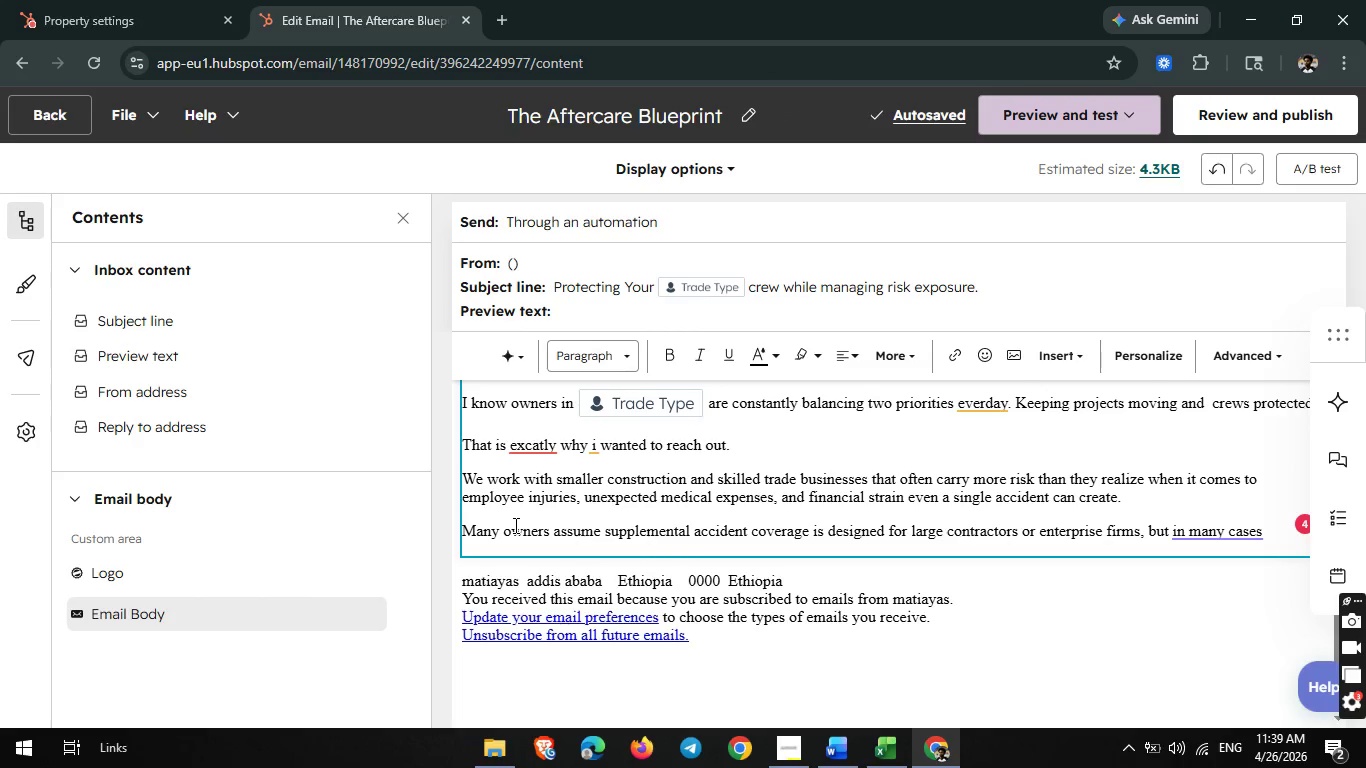 
wait(10.94)
 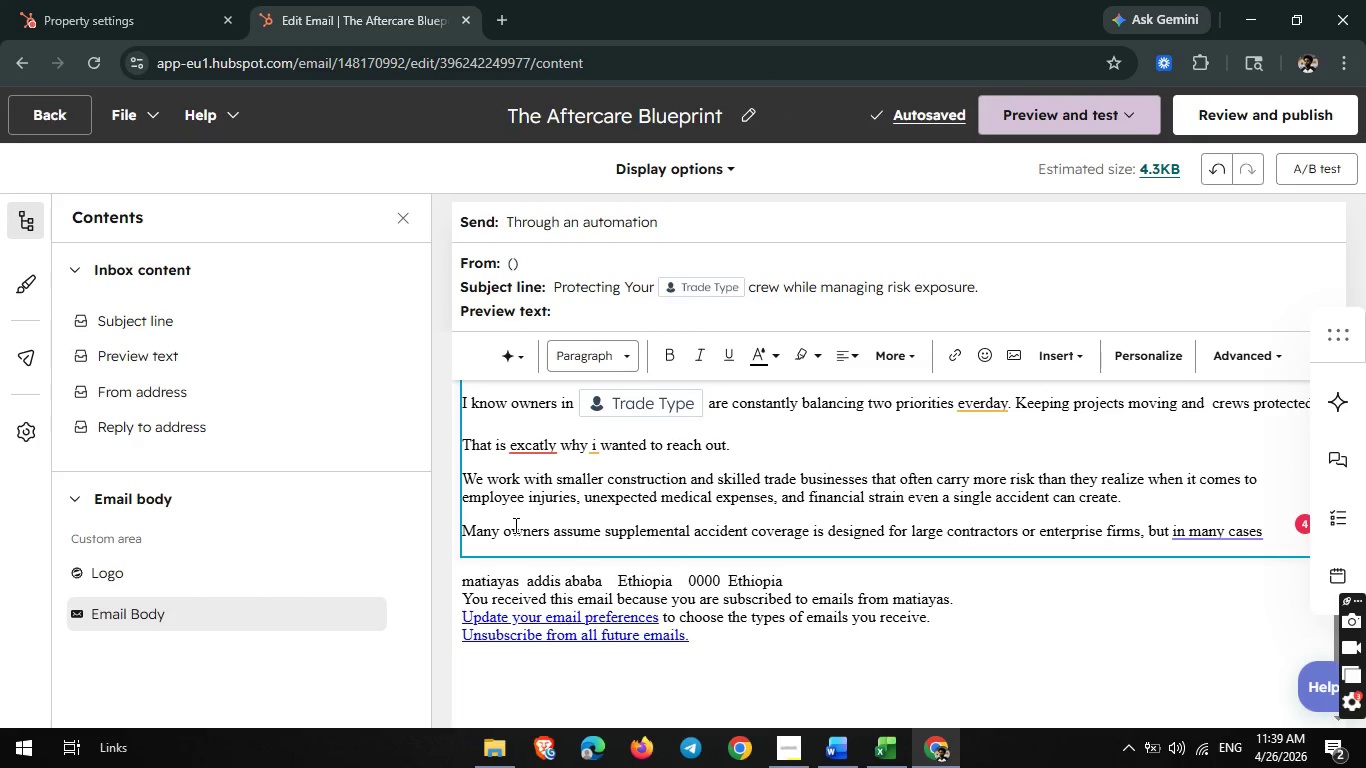 
type(i)
key(Backspace)
type( it can )
 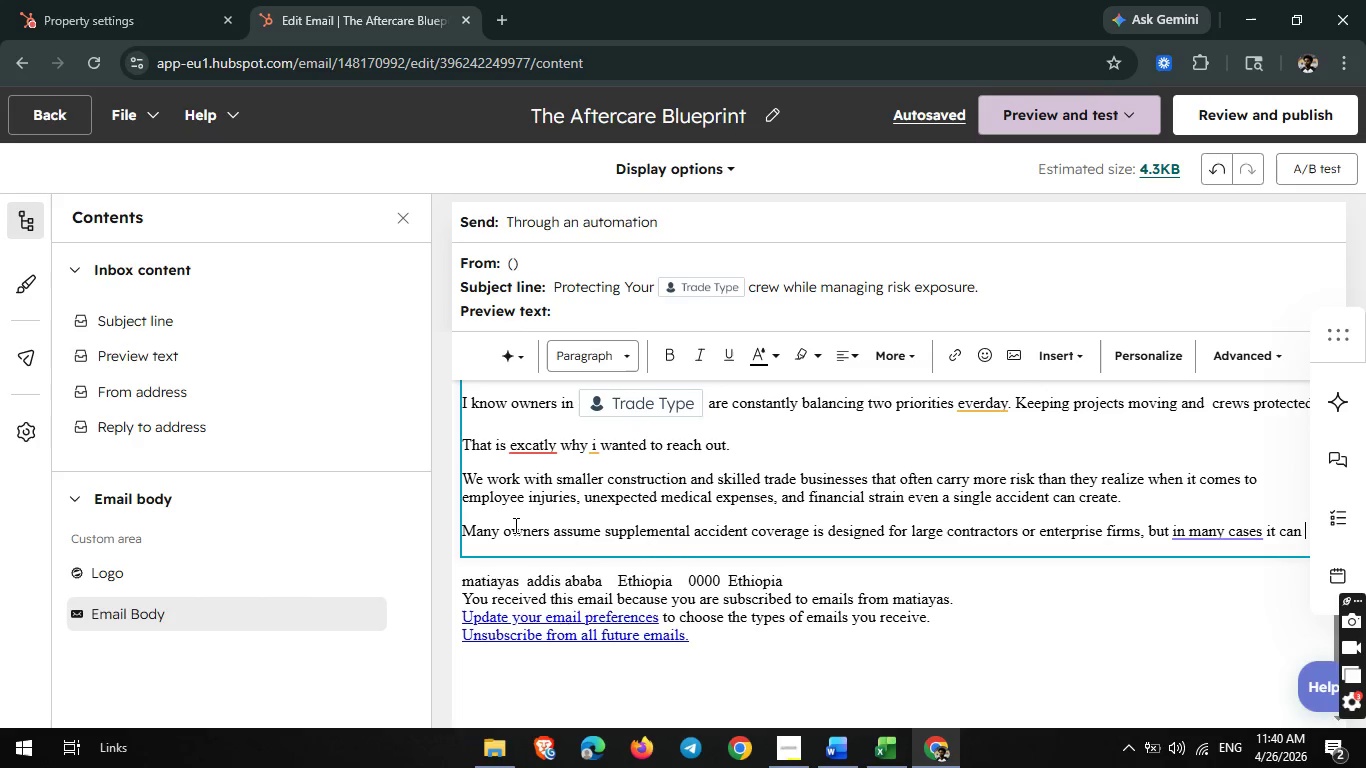 
wait(19.88)
 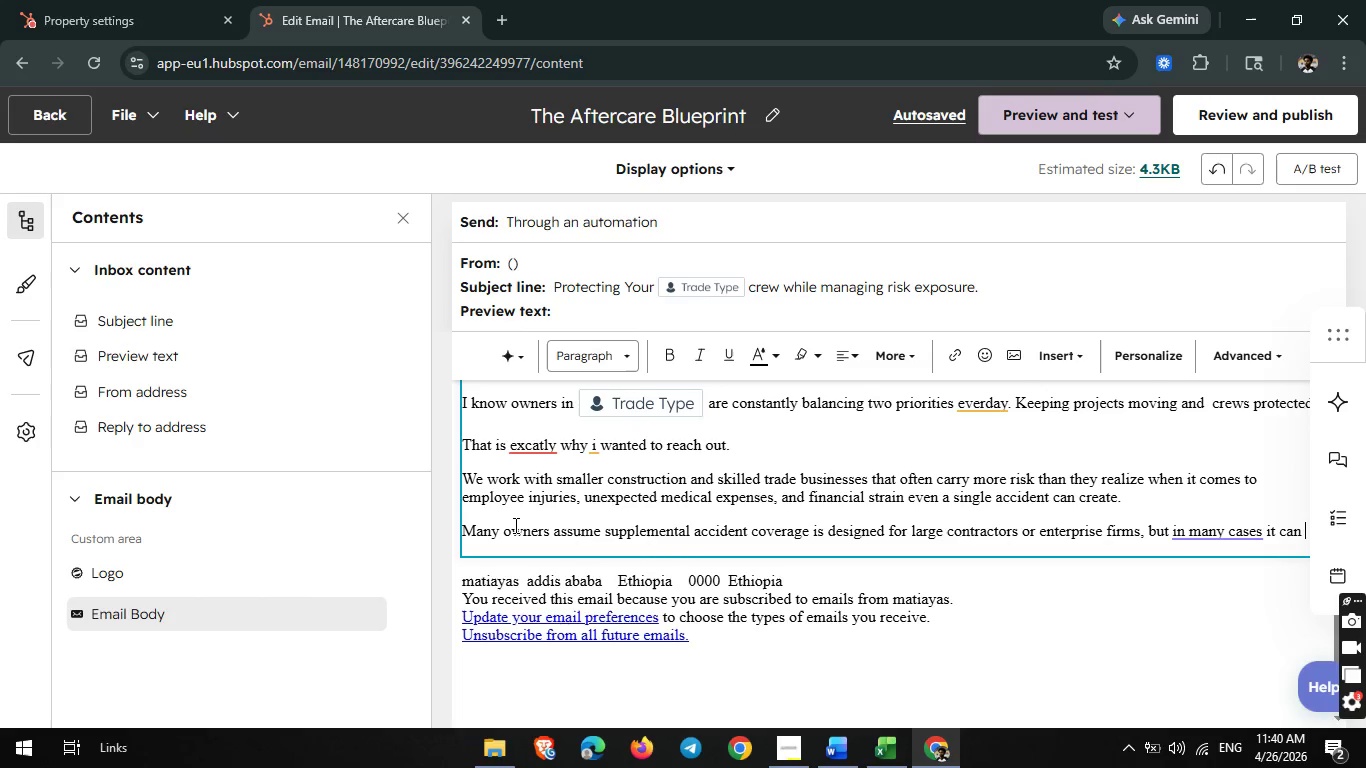 
type(be)
 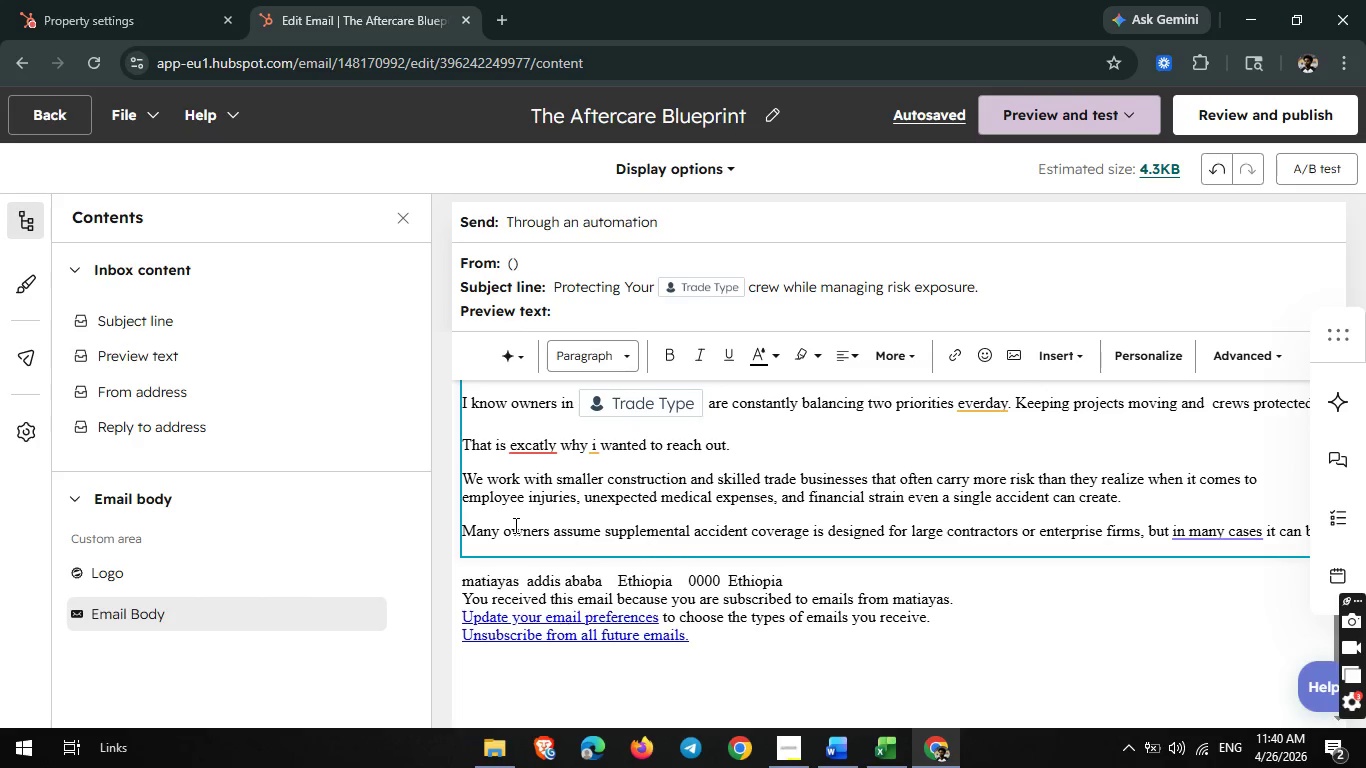 
wait(22.53)
 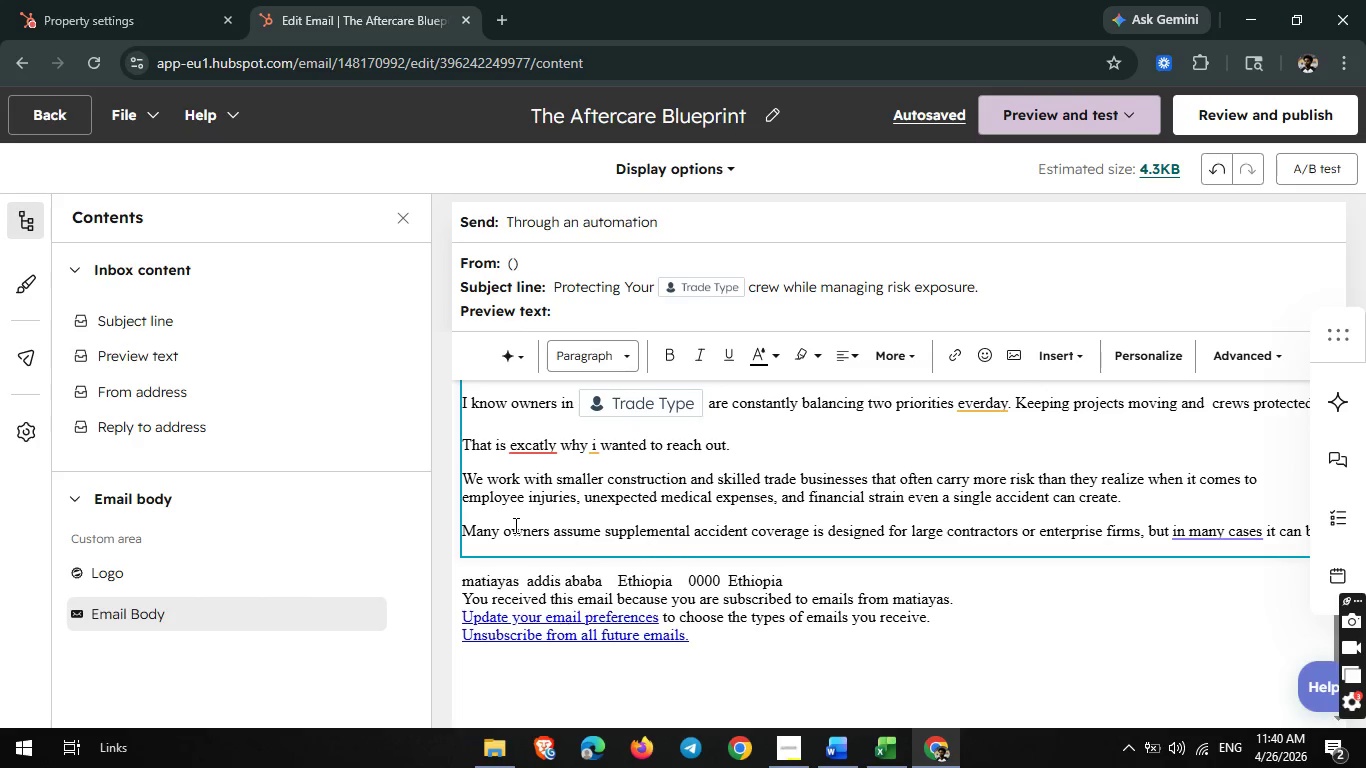 
type(a)
key(Backspace)
type( apractical )
 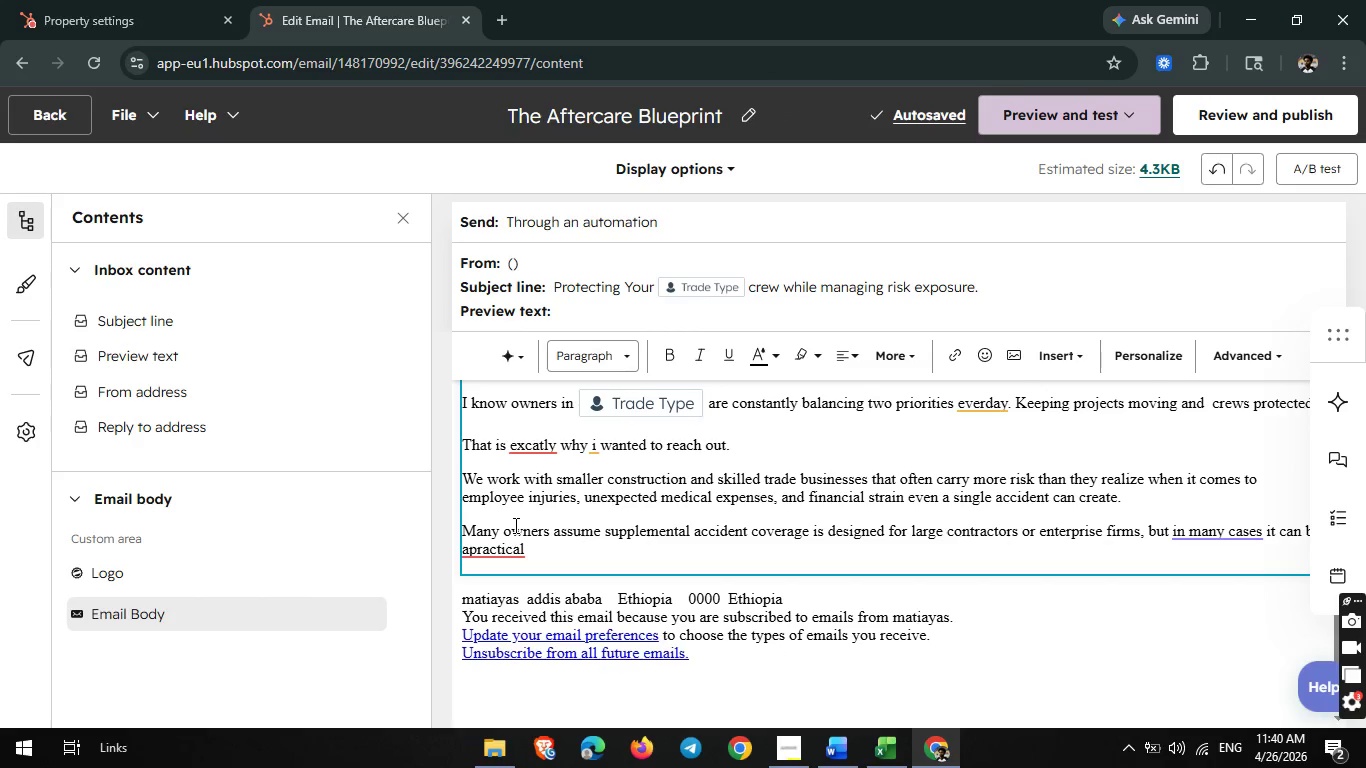 
wait(9.98)
 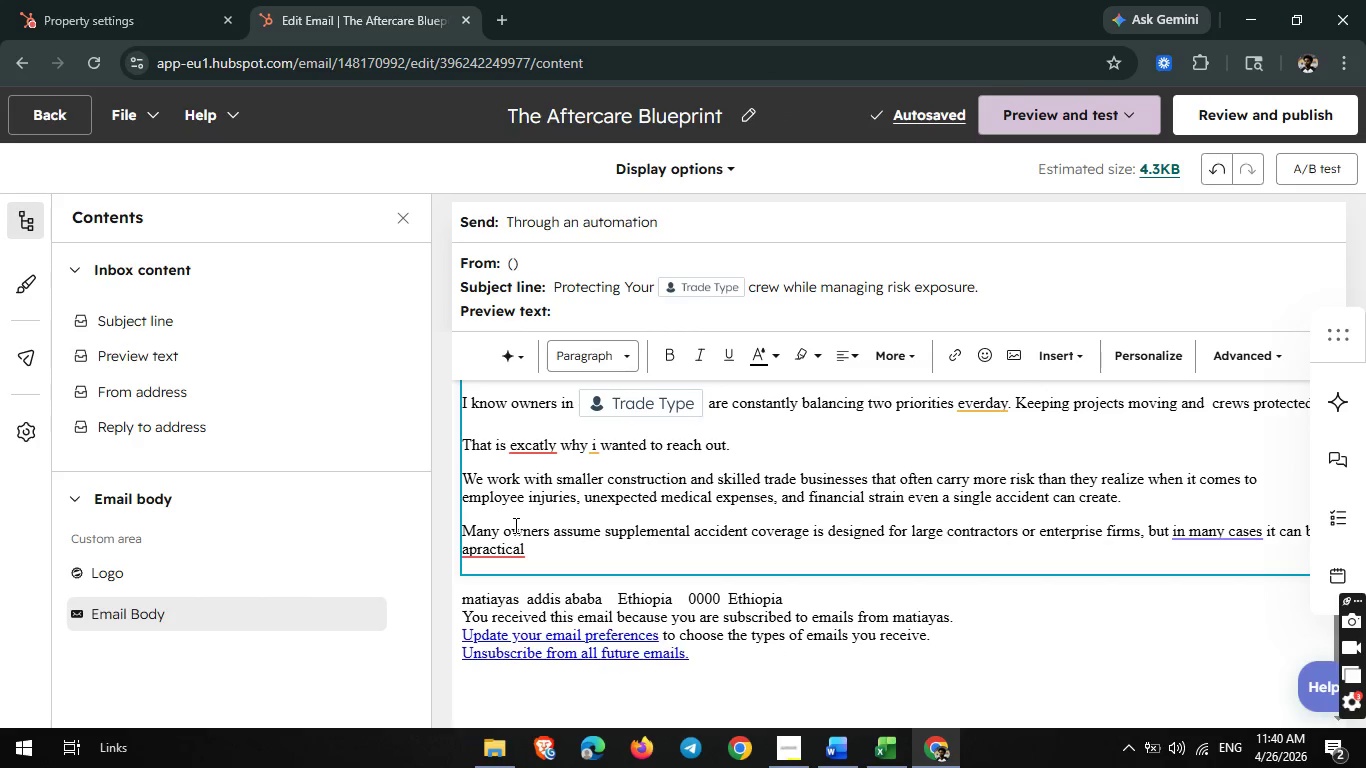 
left_click([469, 548])
 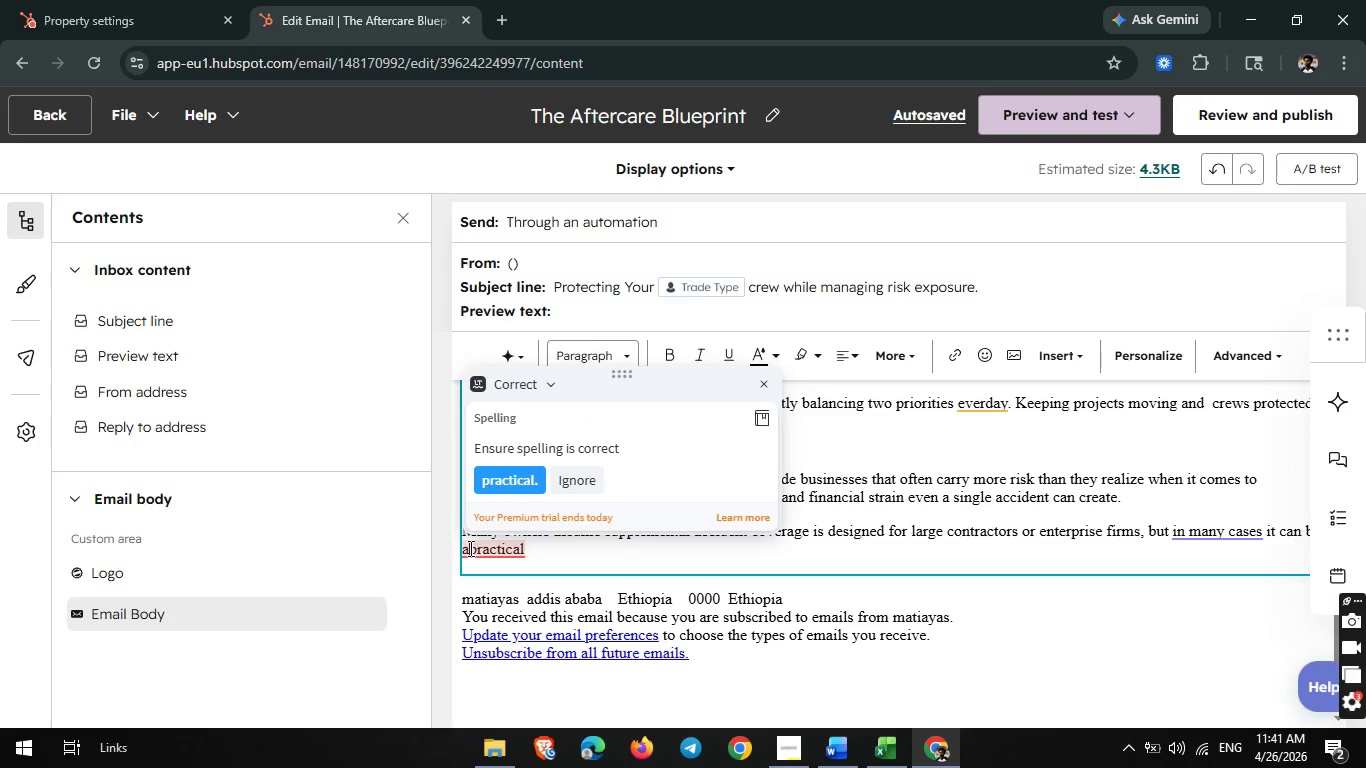 
key(Space)
 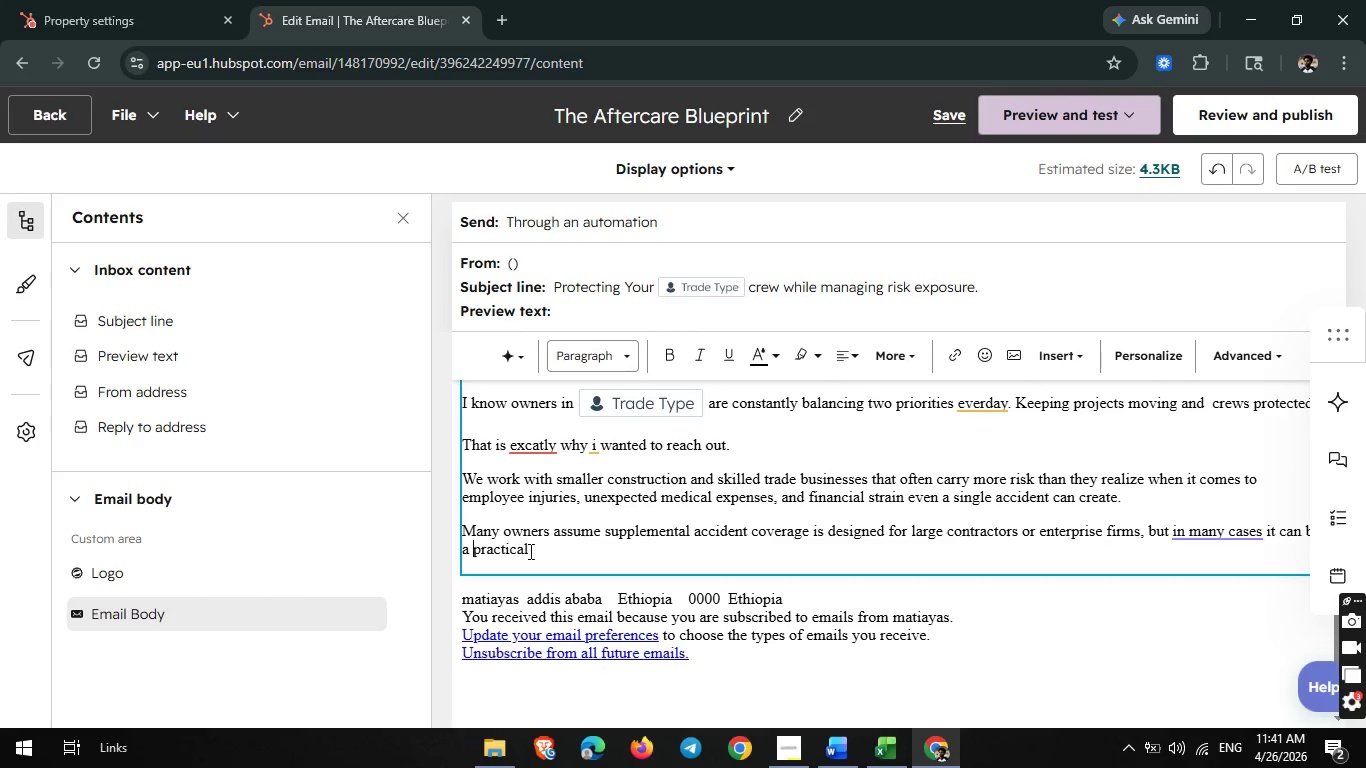 
left_click([533, 551])
 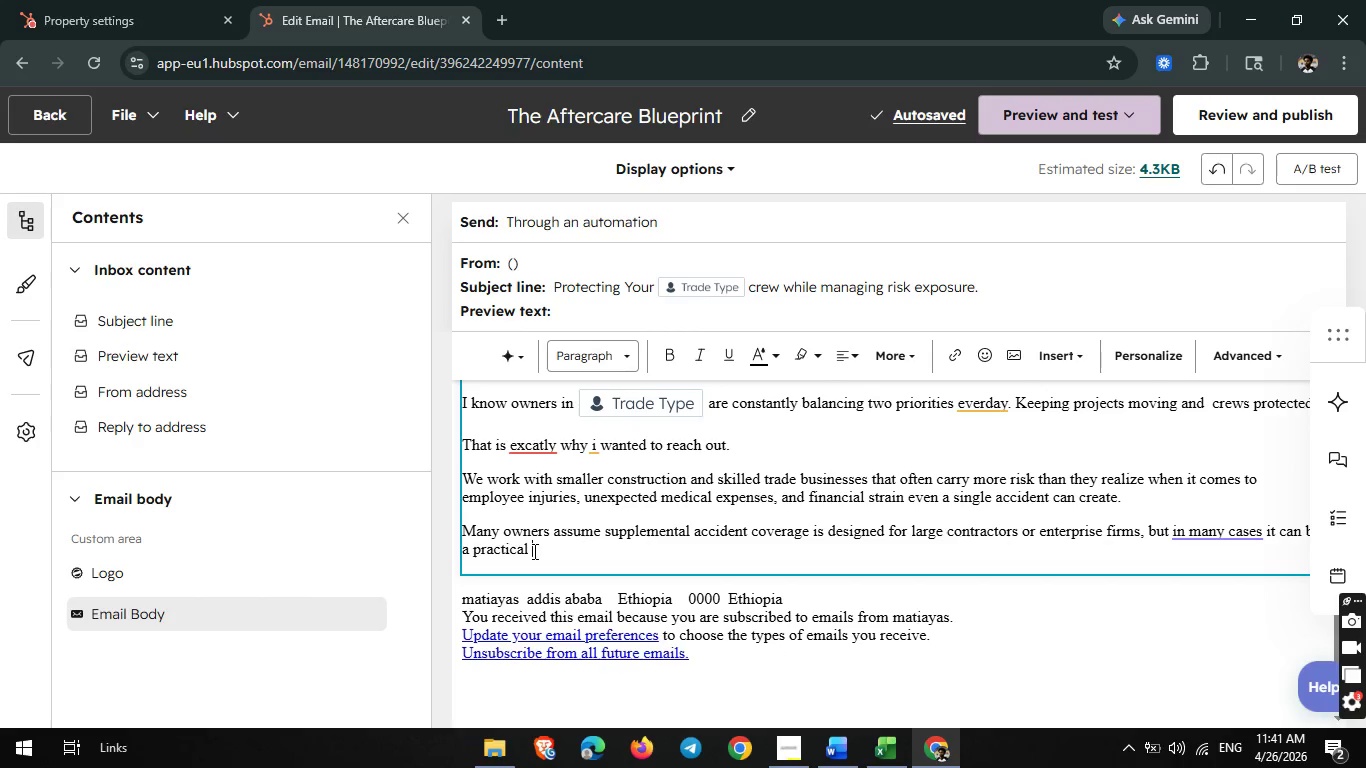 
wait(6.89)
 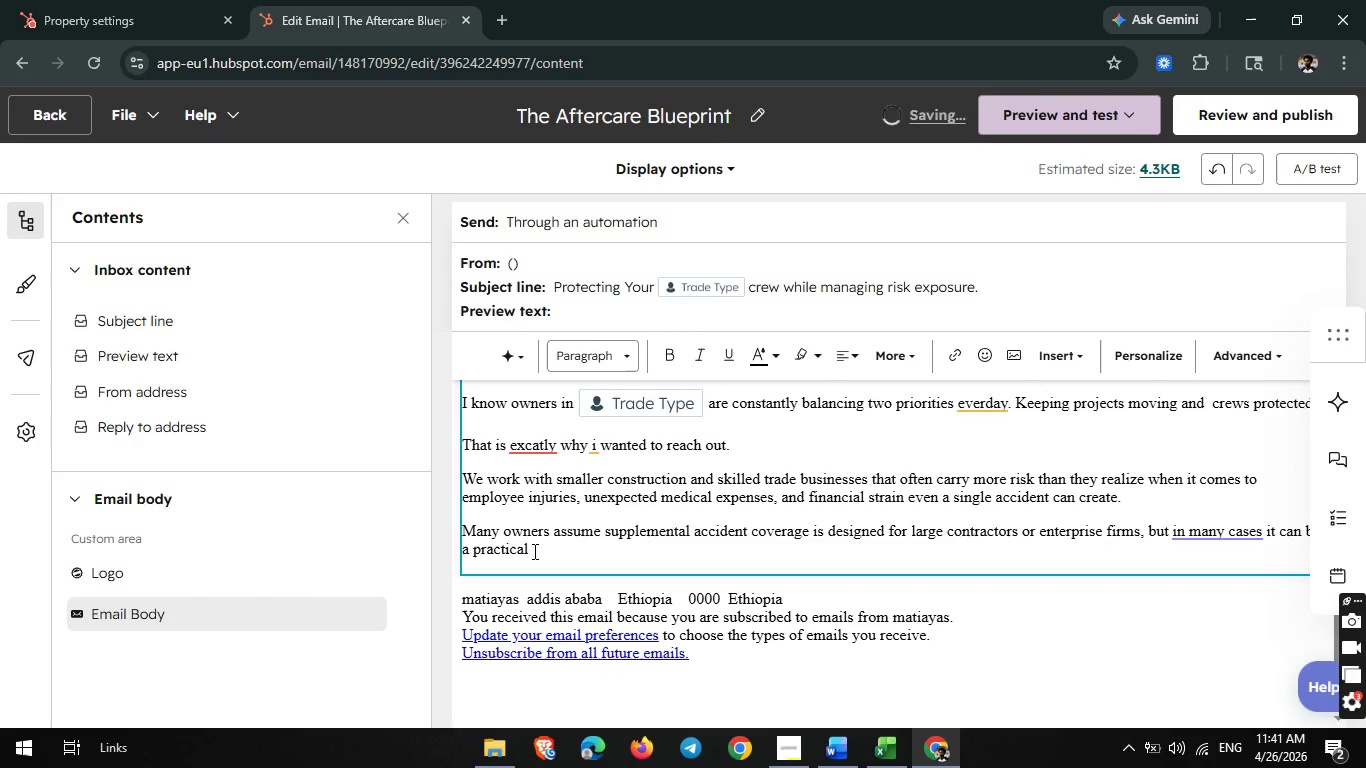 
type(and aff)
 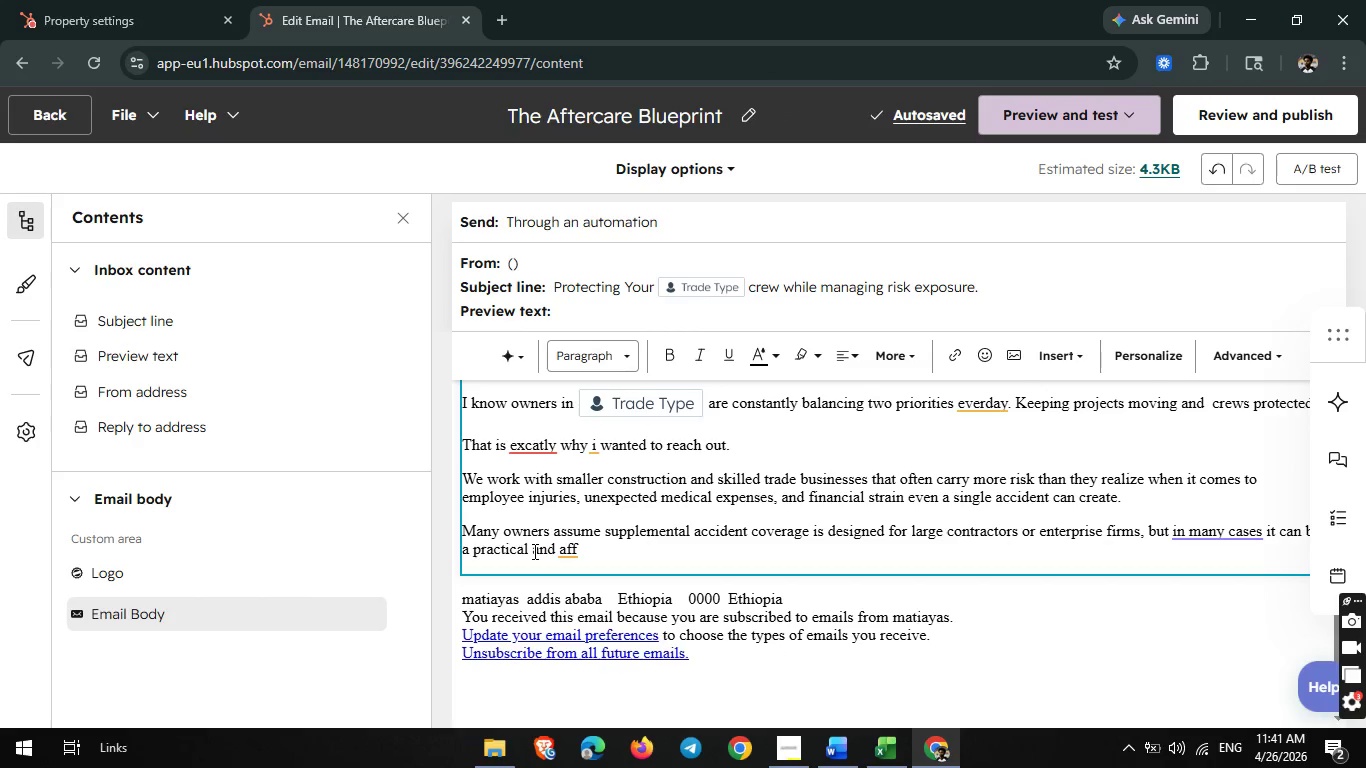 
wait(9.77)
 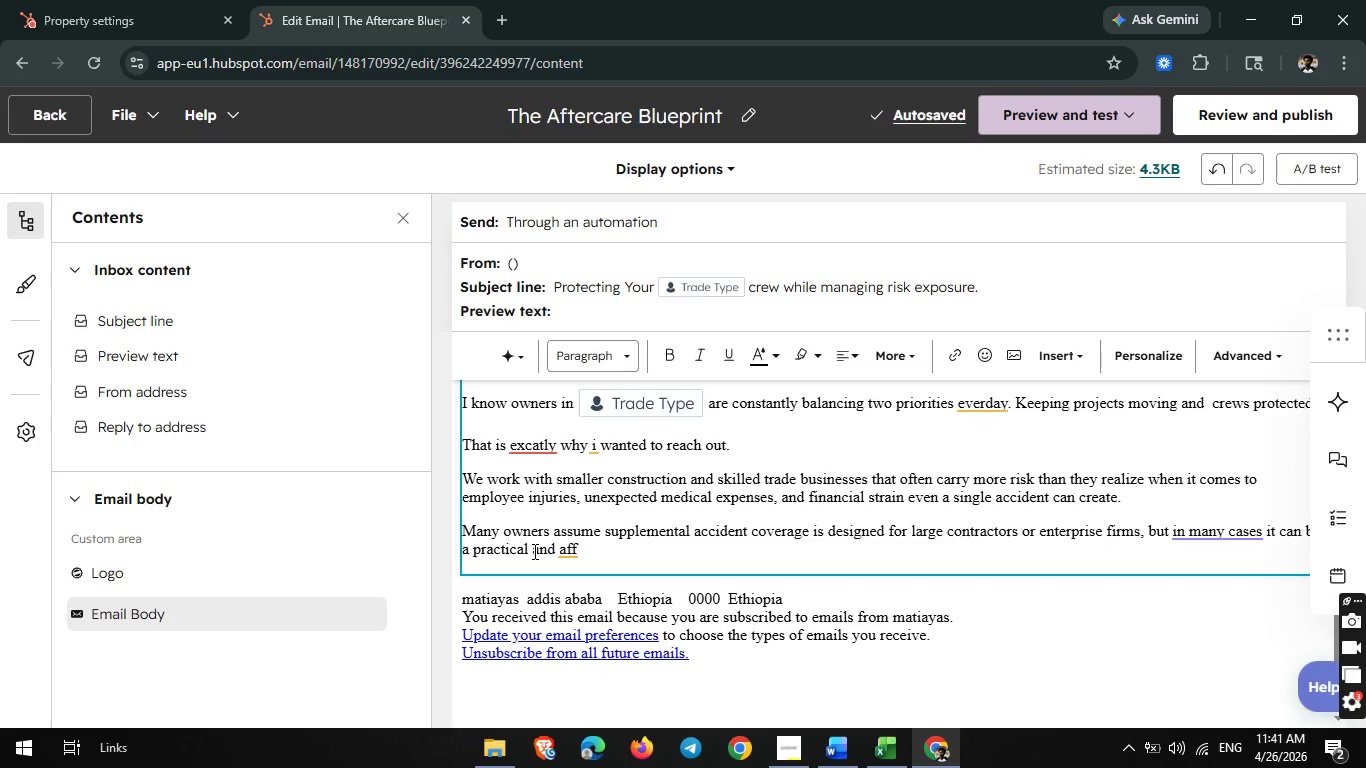 
type(ordable)
 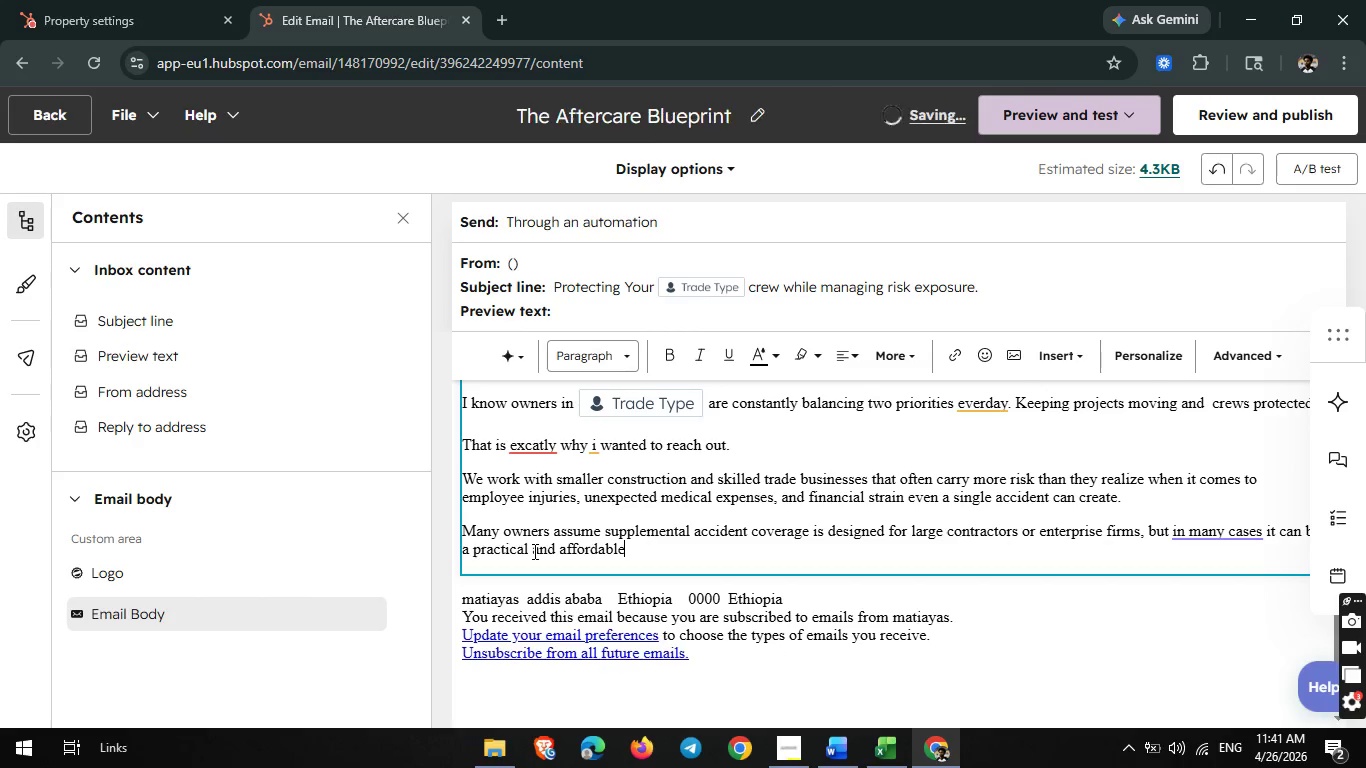 
type( layer of protection)
 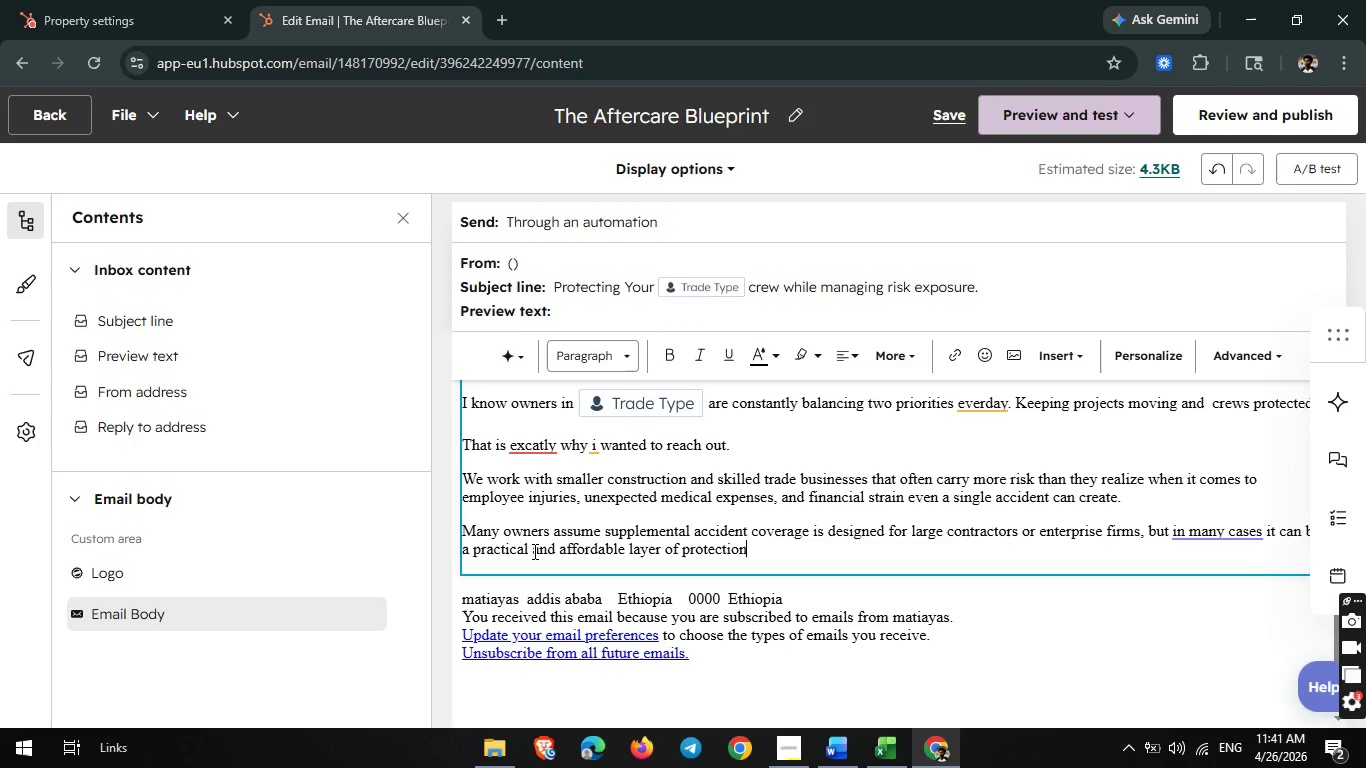 
type( for growing trade business)
 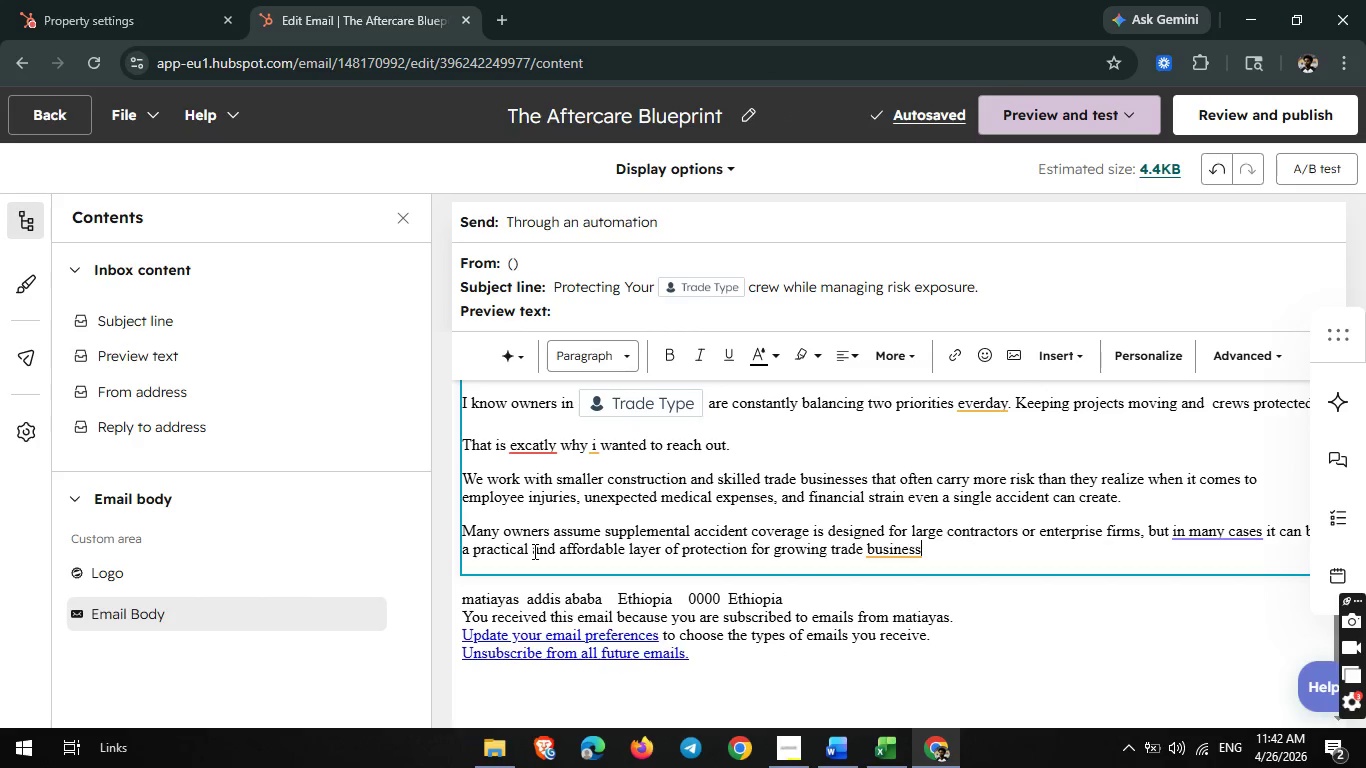 
wait(10.22)
 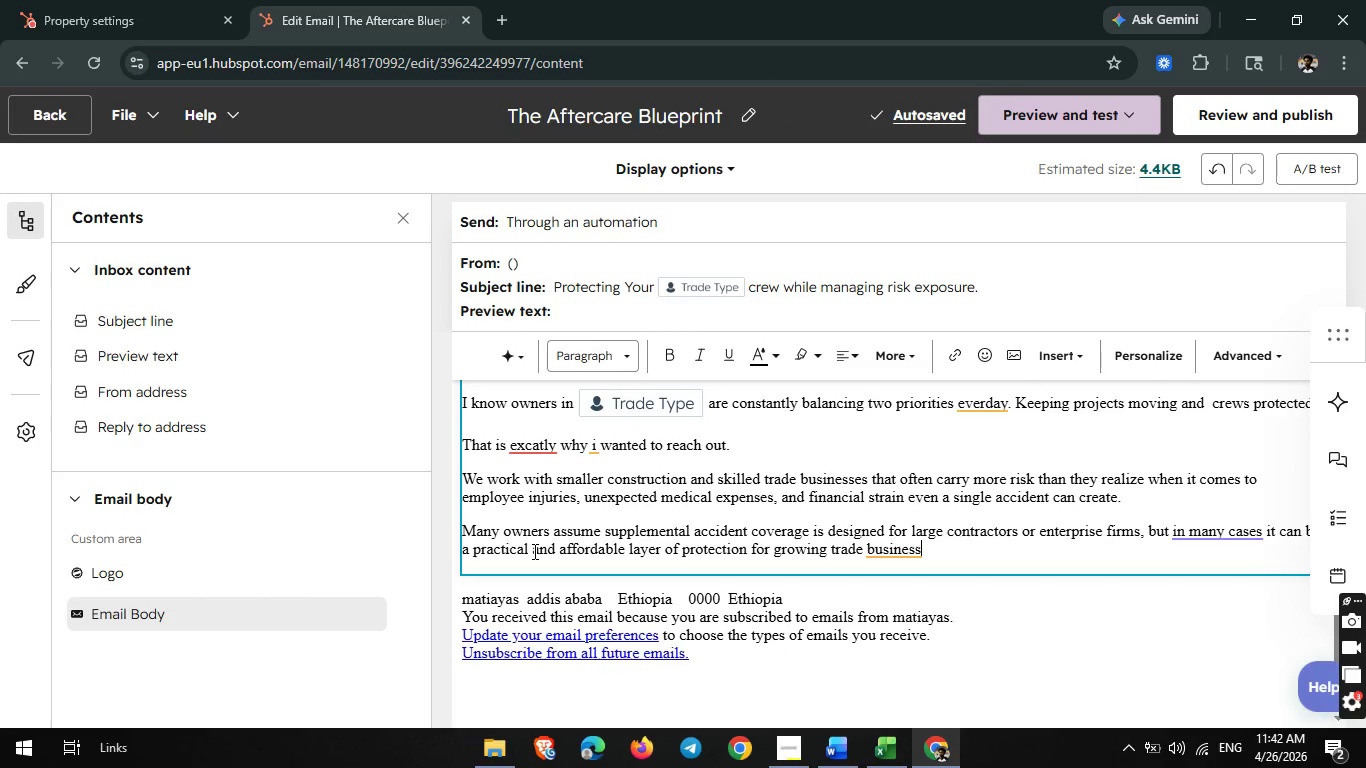 
type(es w)
key(Backspace)
type(as well.)
 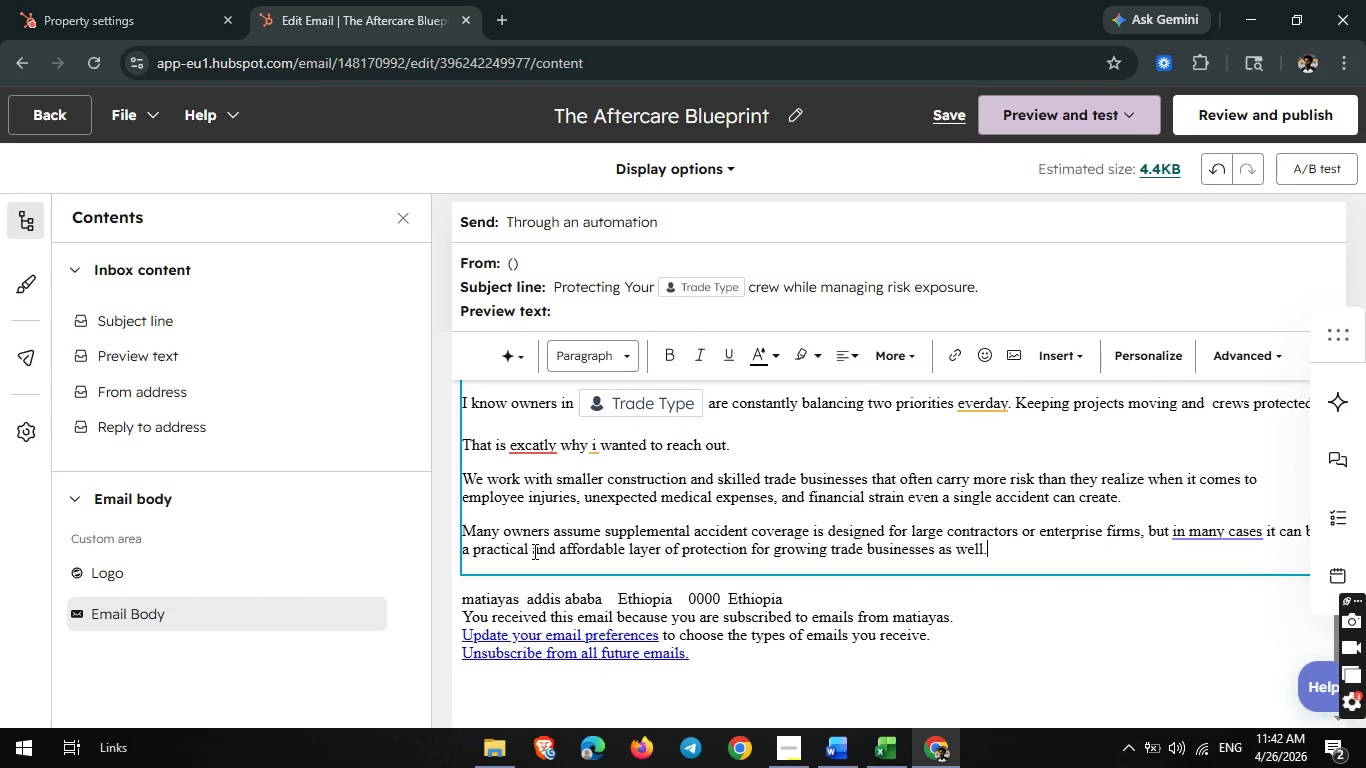 
key(Enter)
 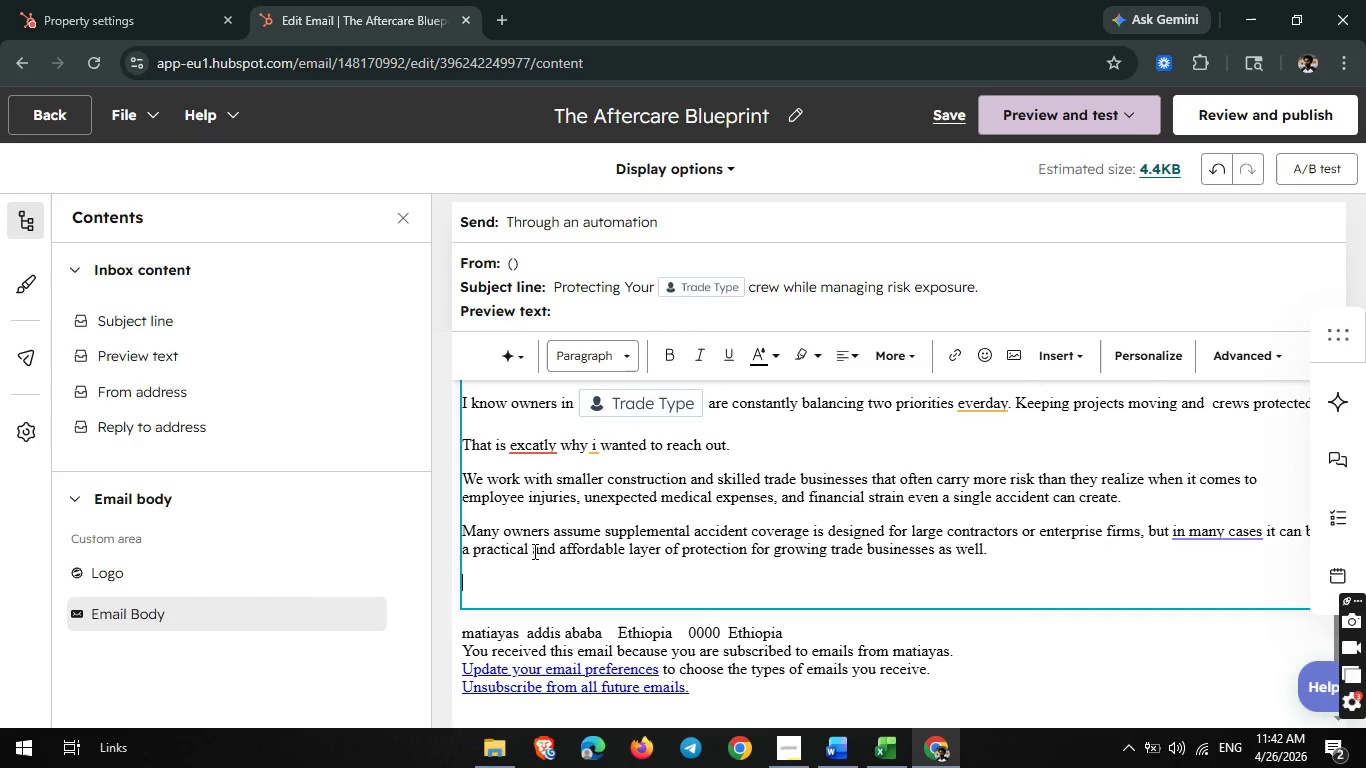 
type(The reason many owners start exploring)
 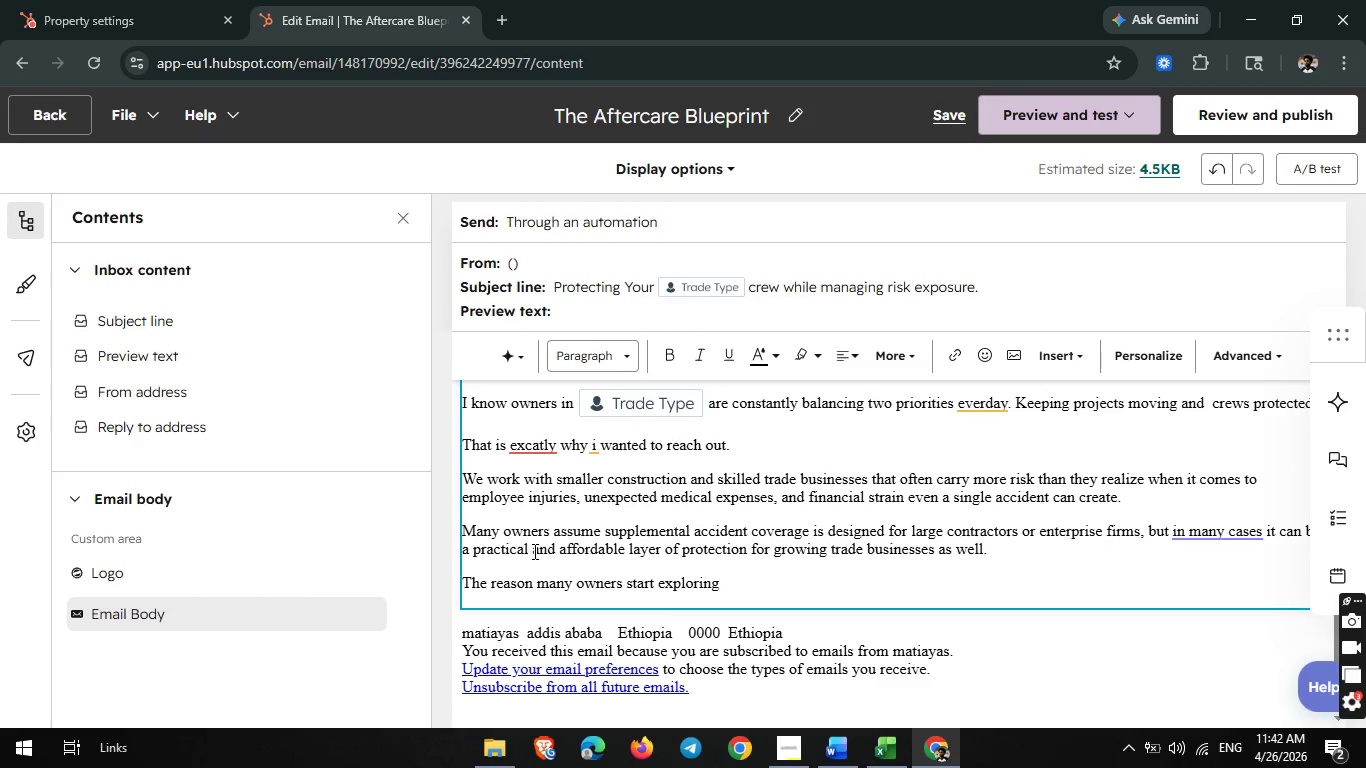 
type( it is simple)
 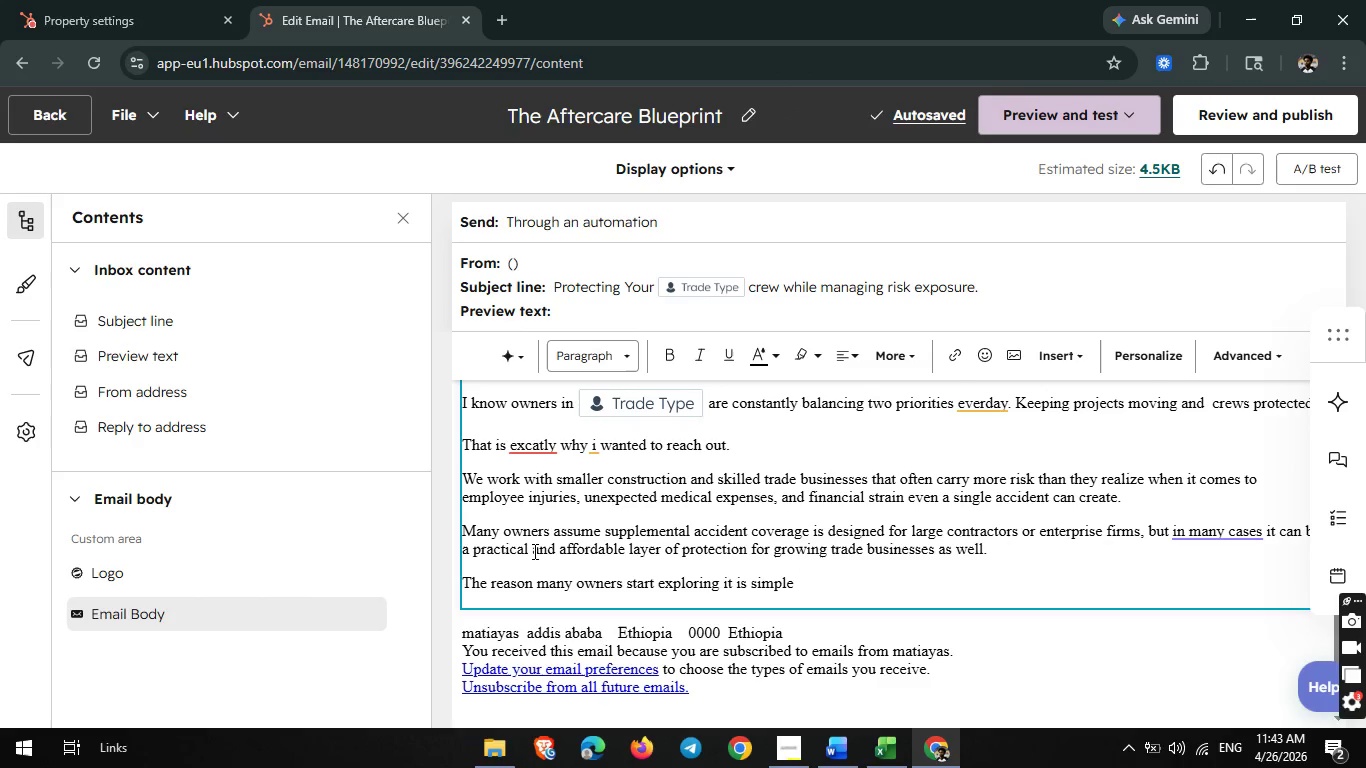 
wait(5.09)
 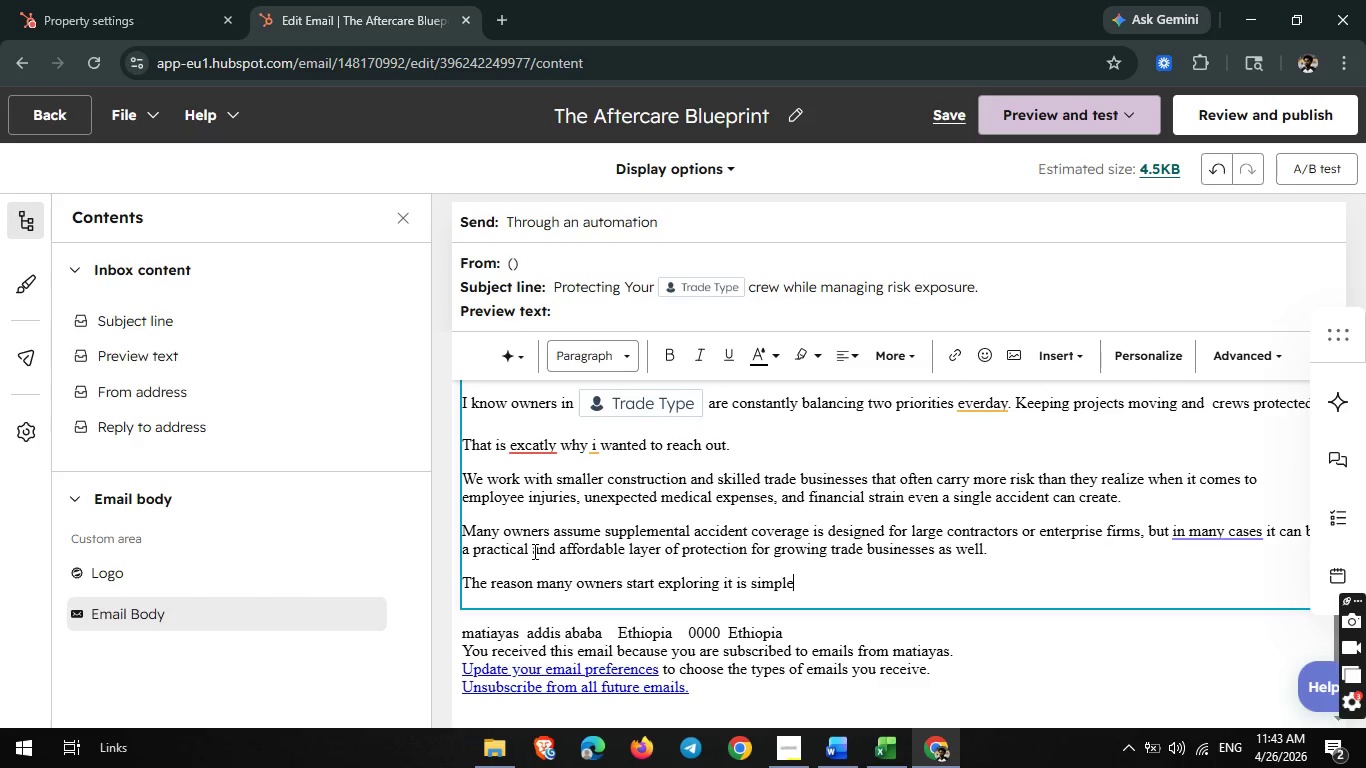 
type( )
key(Backspace)
type(: even when workers )
 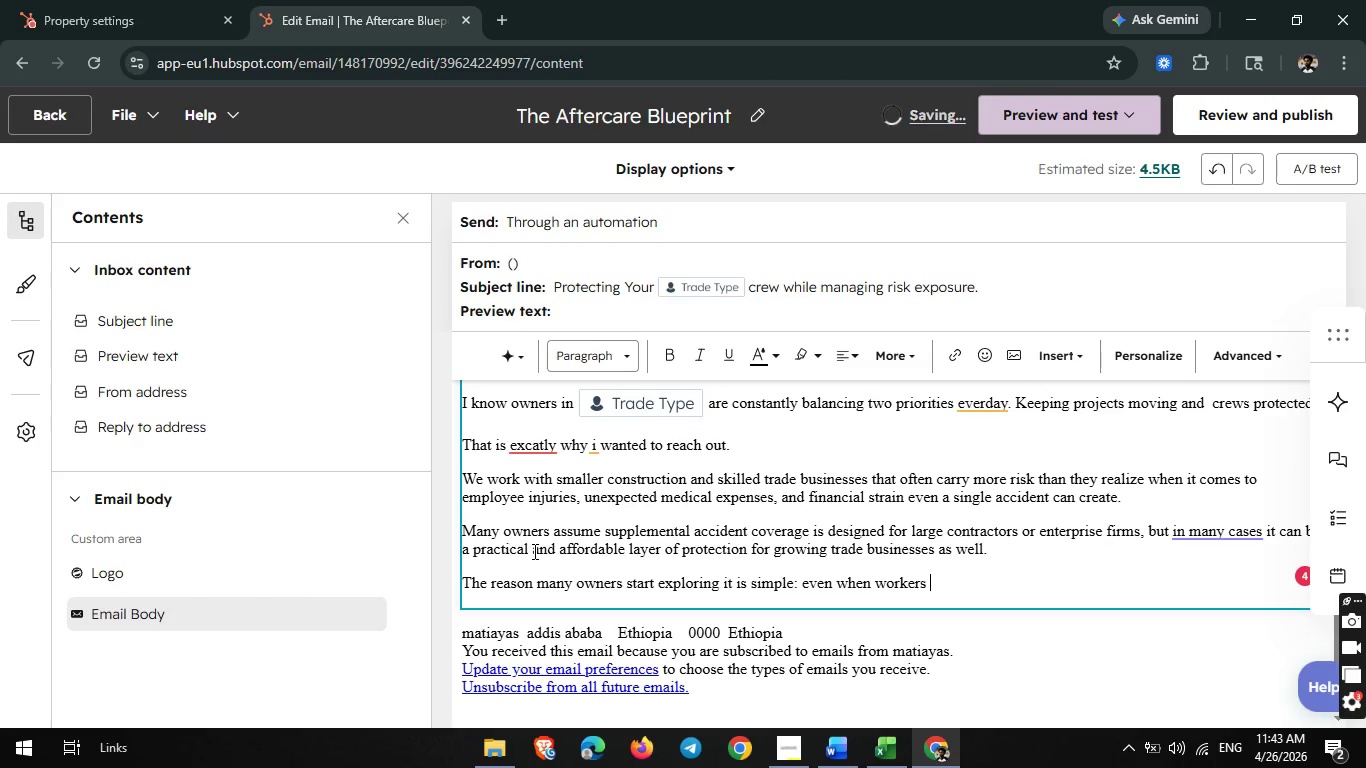 
type(compensation in)
key(Backspace)
type(s in place, there)
 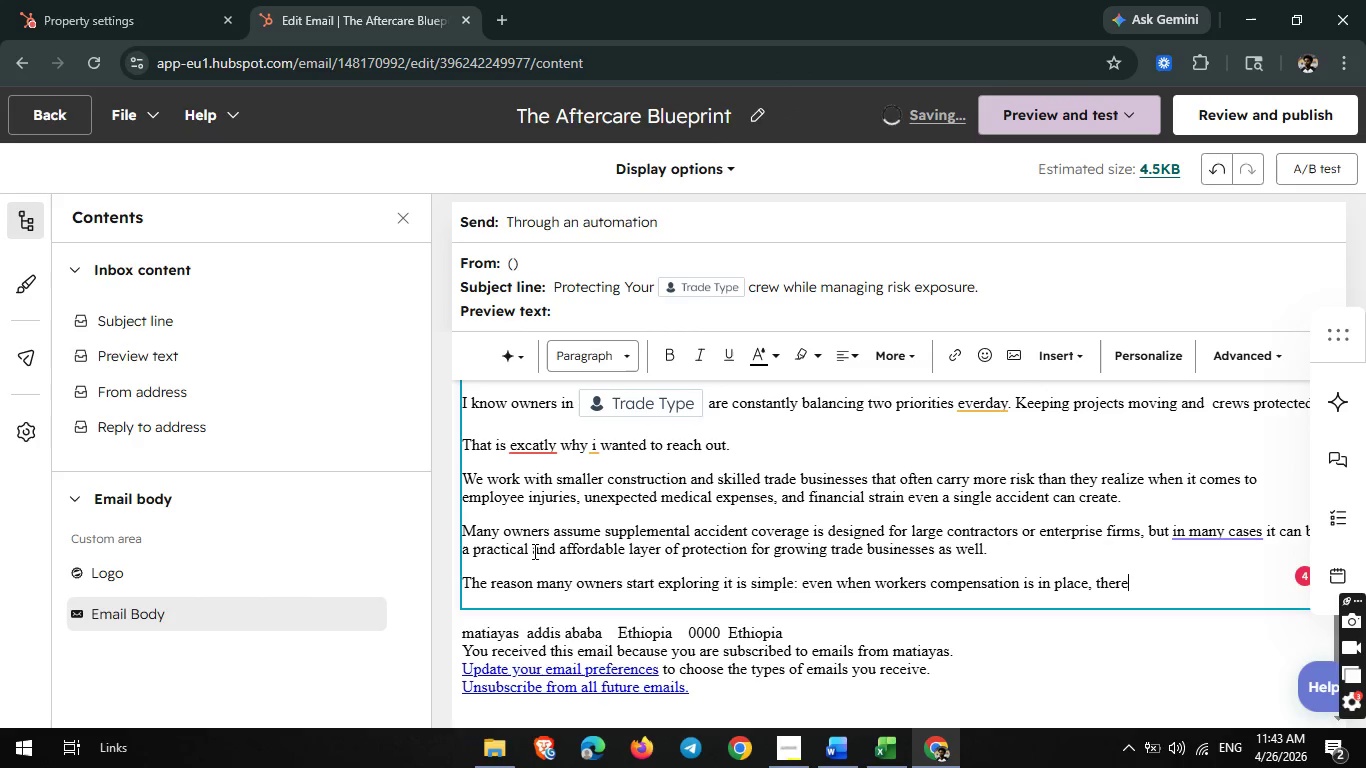 
type( can still be out-of-)
 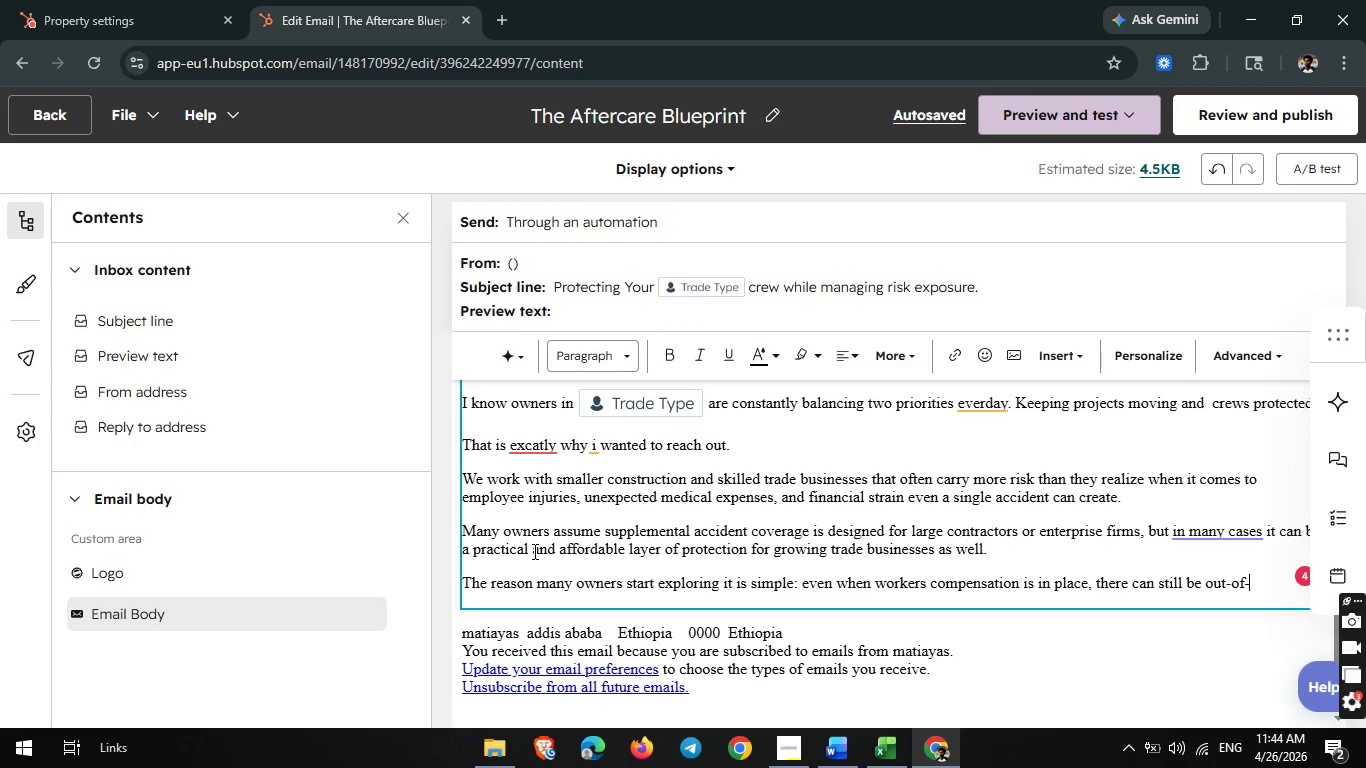 
wait(15.92)
 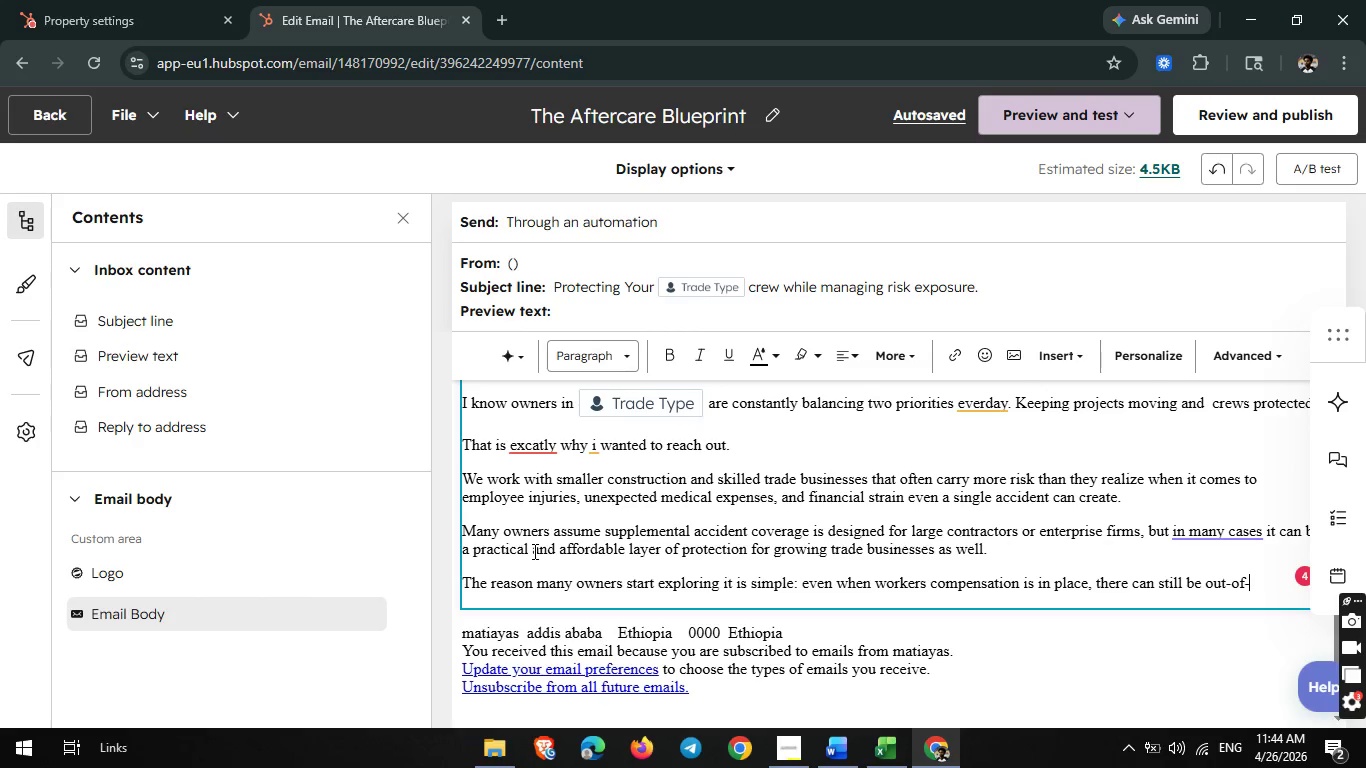 
type(pocket costs, benf)
key(Backspace)
type(efit )
 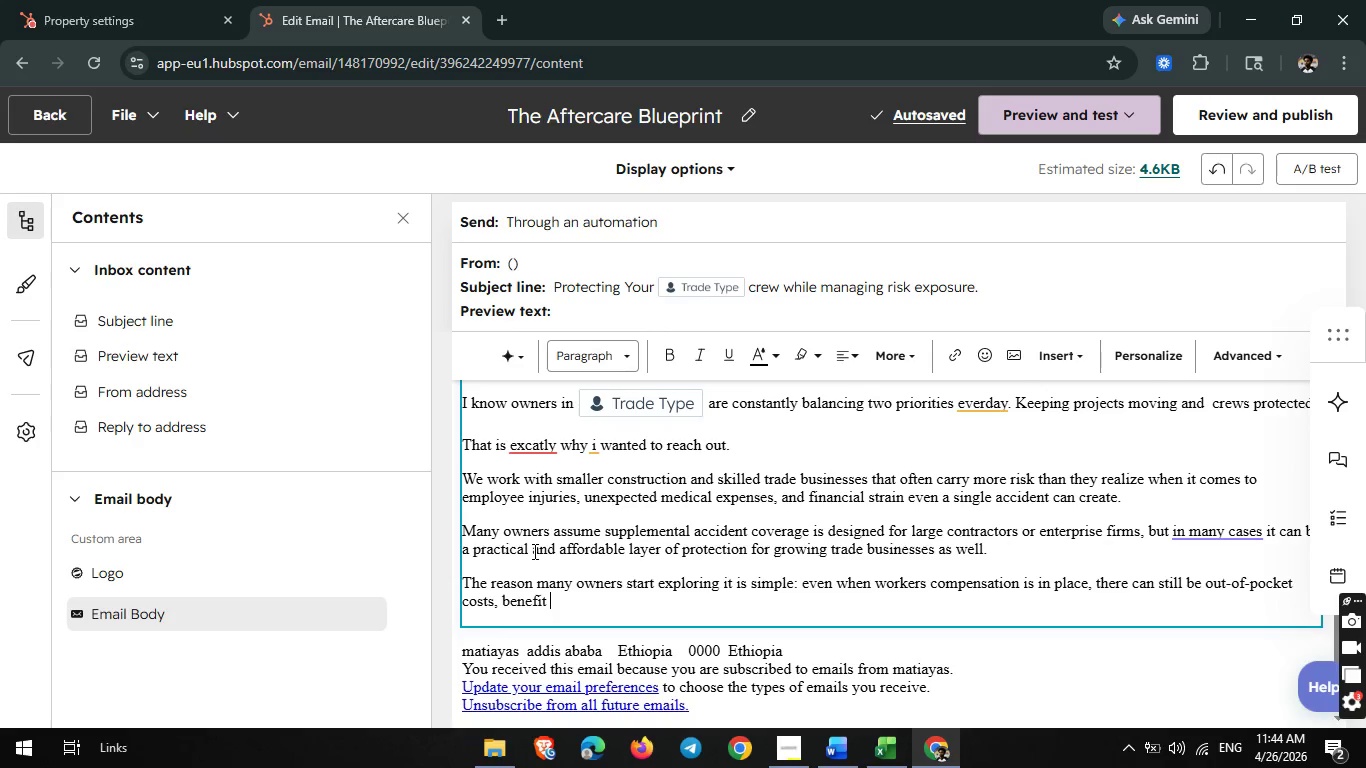 
wait(7.31)
 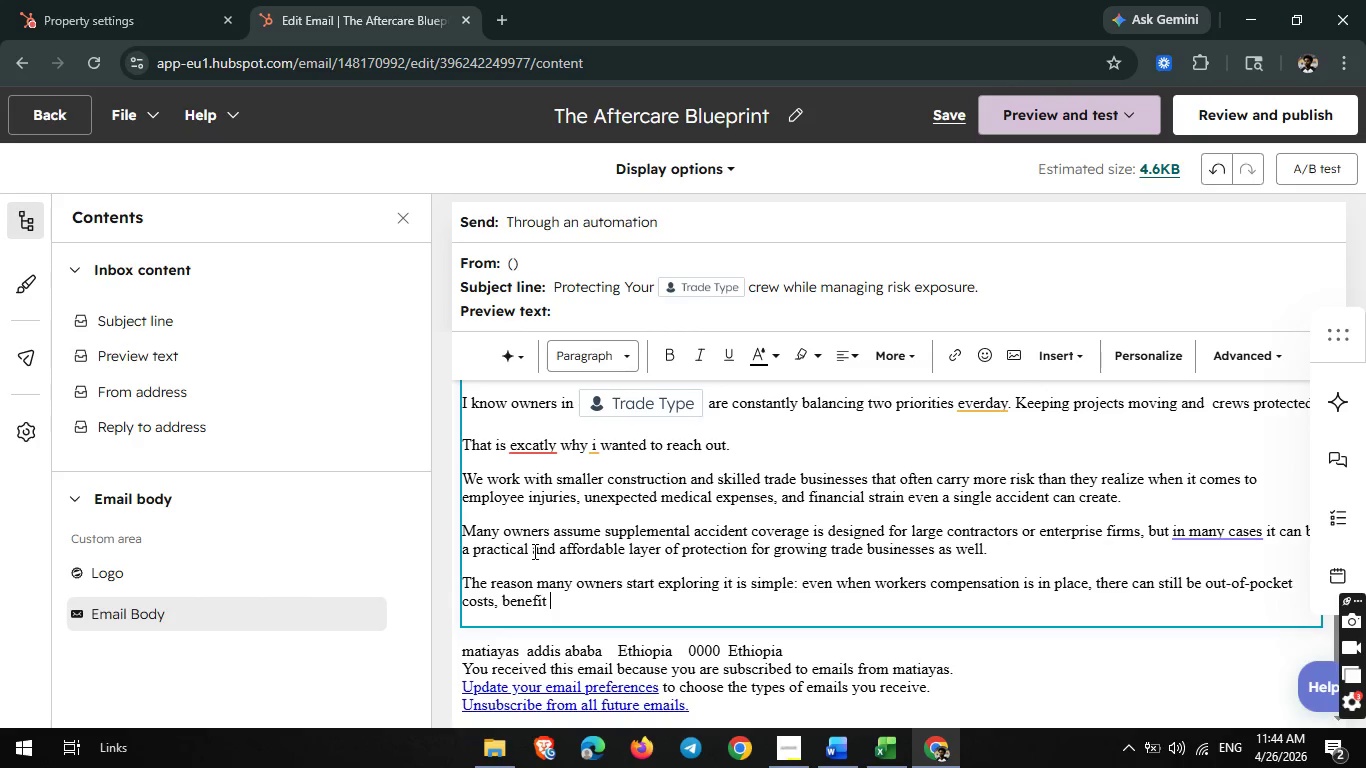 
type(gaps, and financial pressure that impact both employees and the business itself.)
 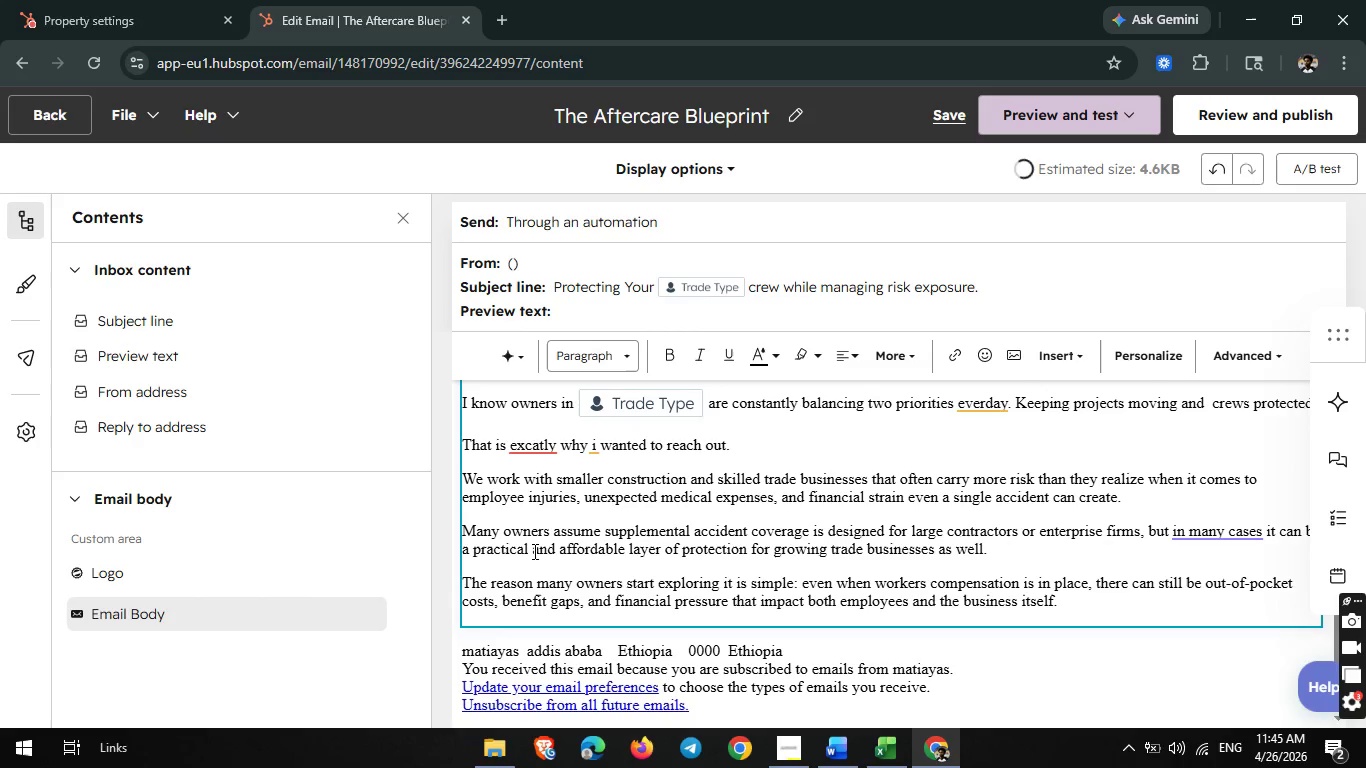 
key(Enter)
 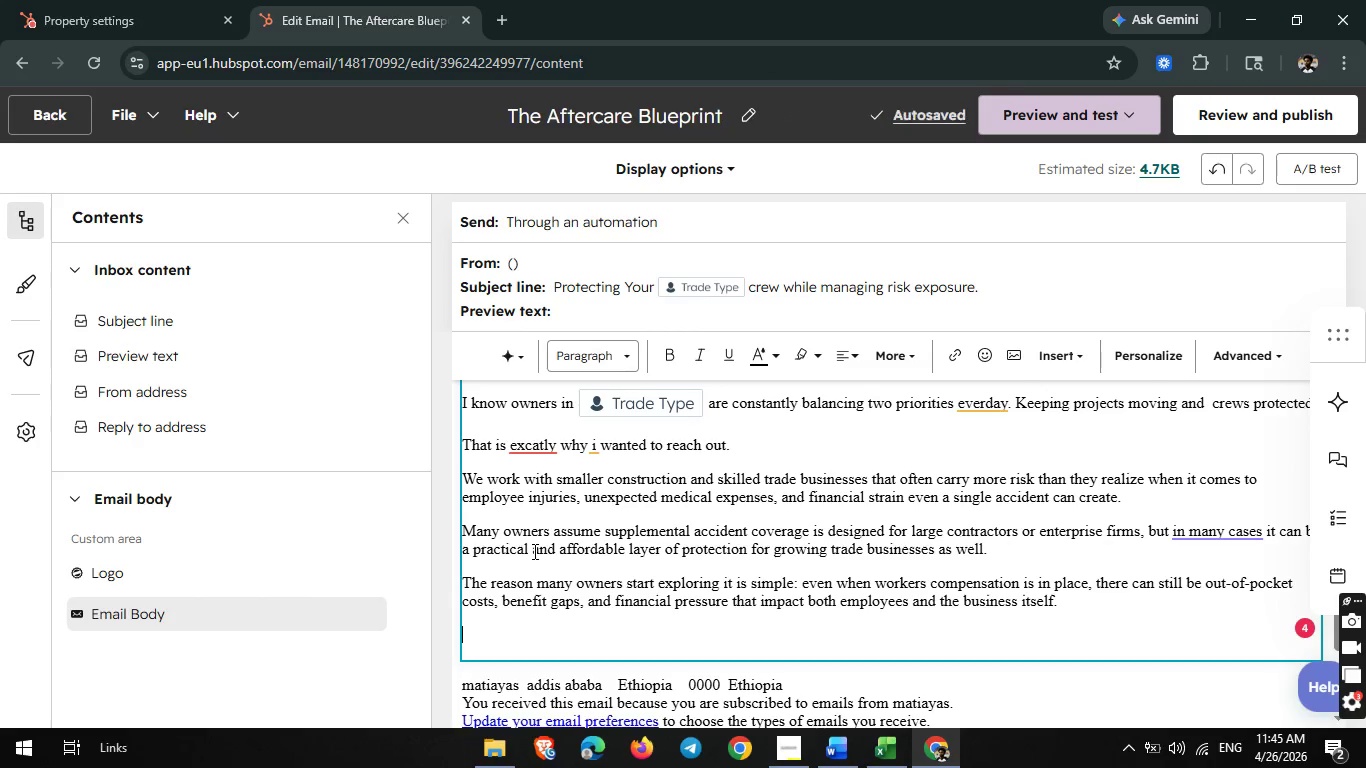 
type(For firms in )
 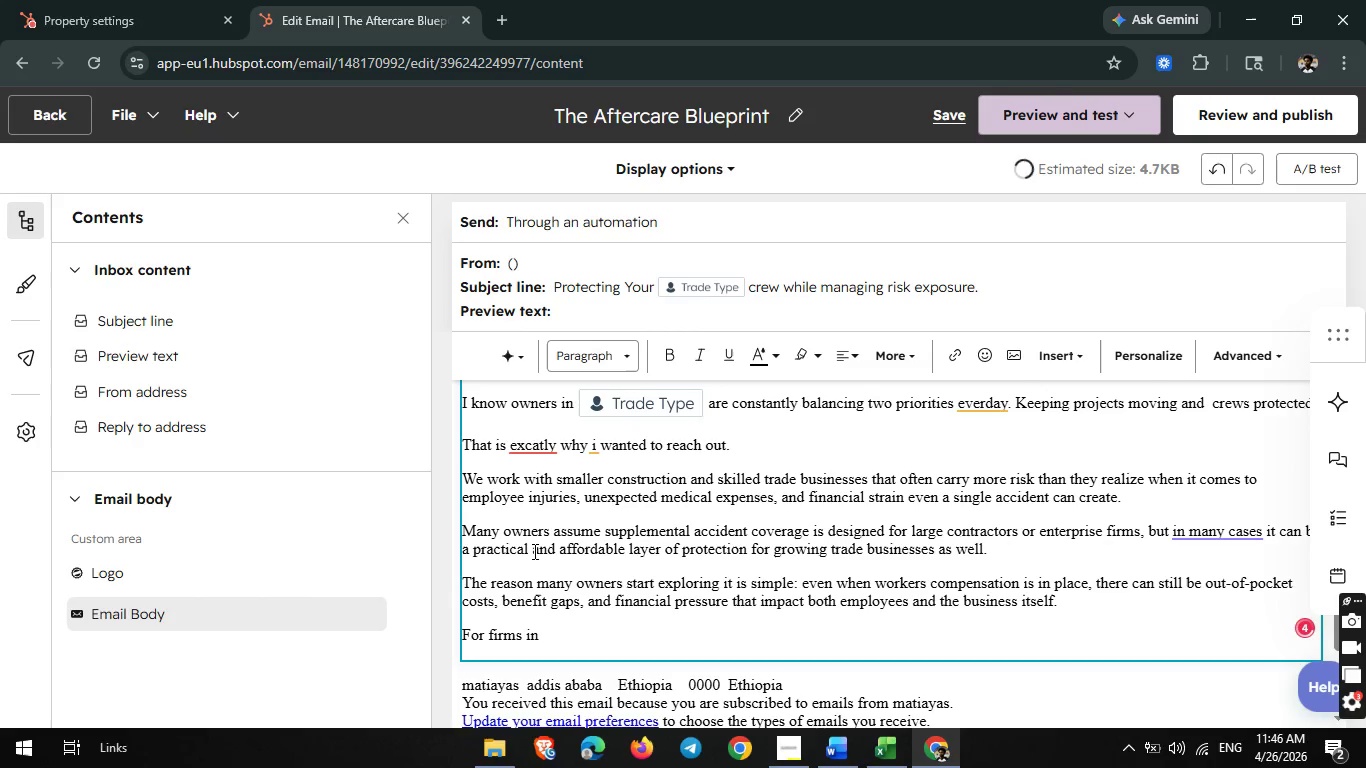 
scroll: coordinate [532, 551], scroll_direction: down, amount: 1.0
 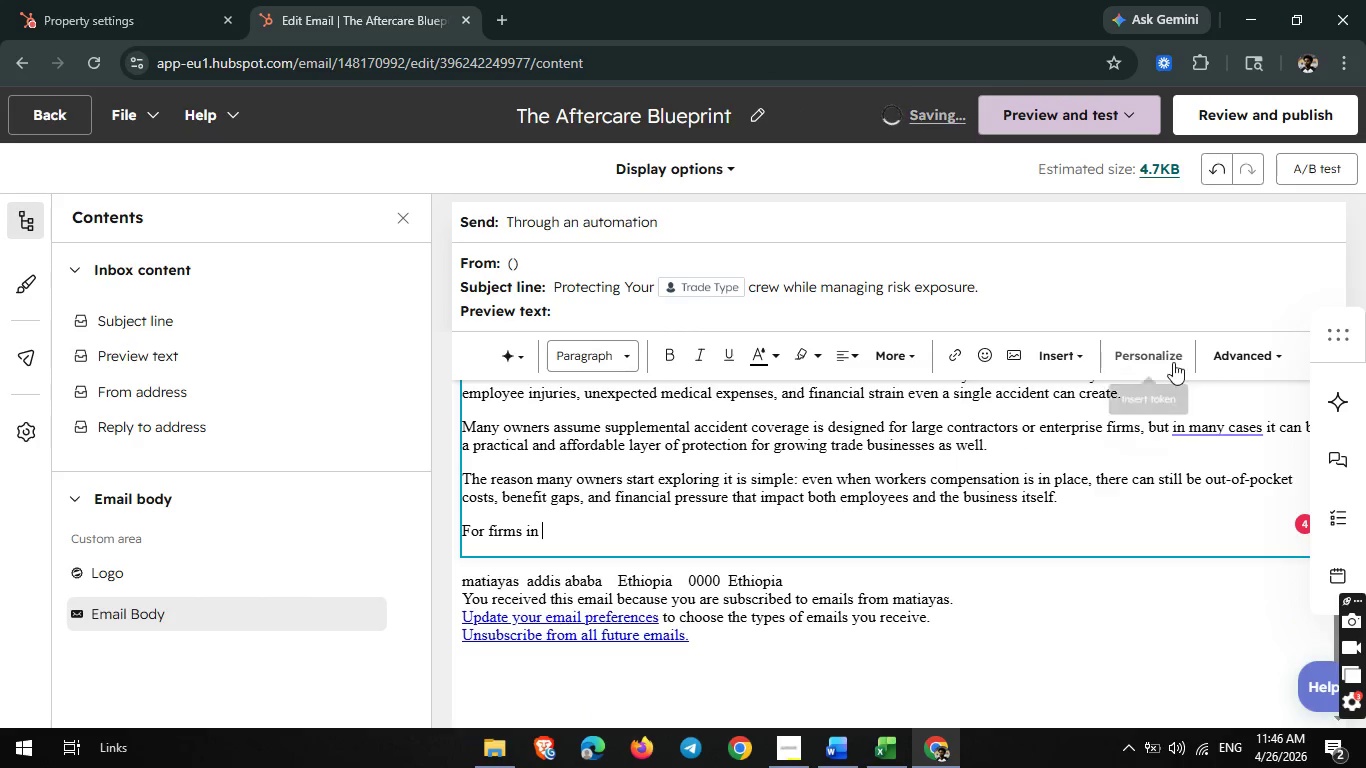 
left_click([1180, 362])
 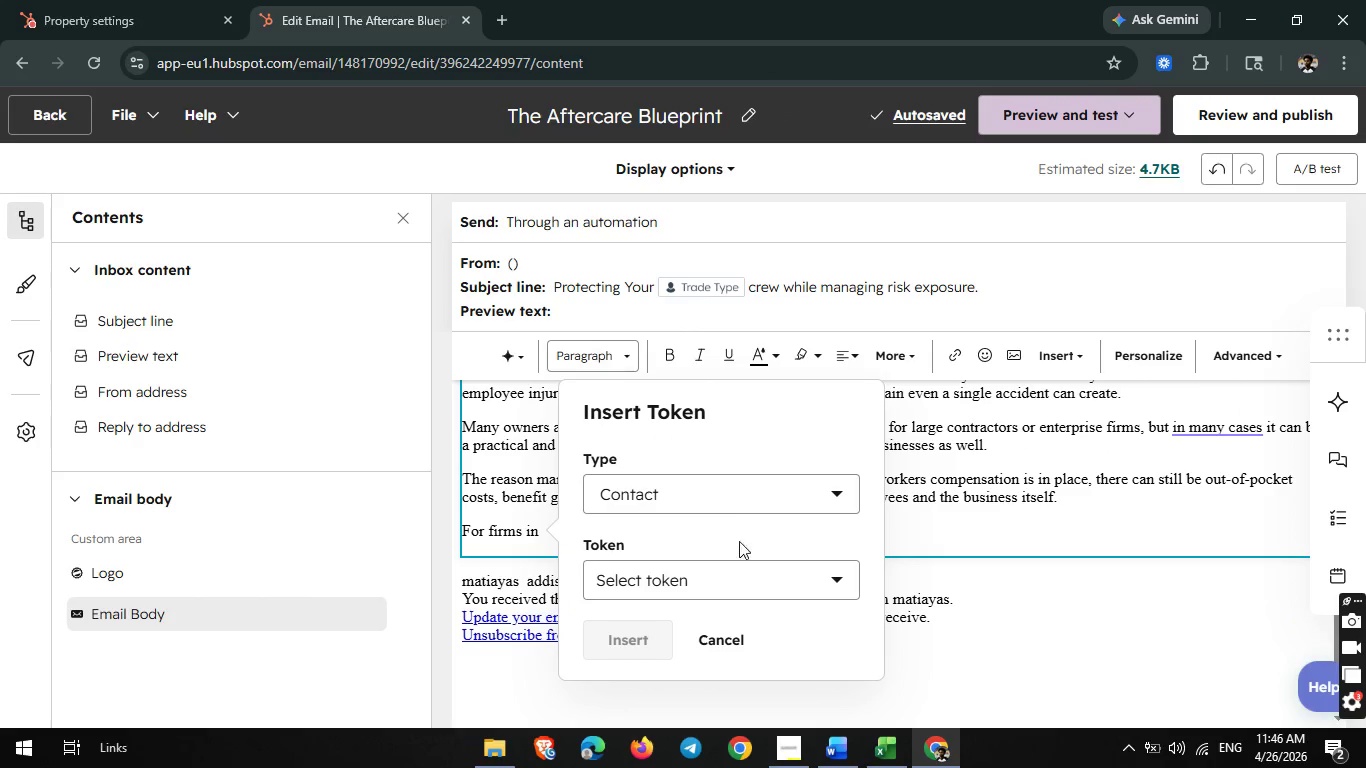 
left_click([703, 581])
 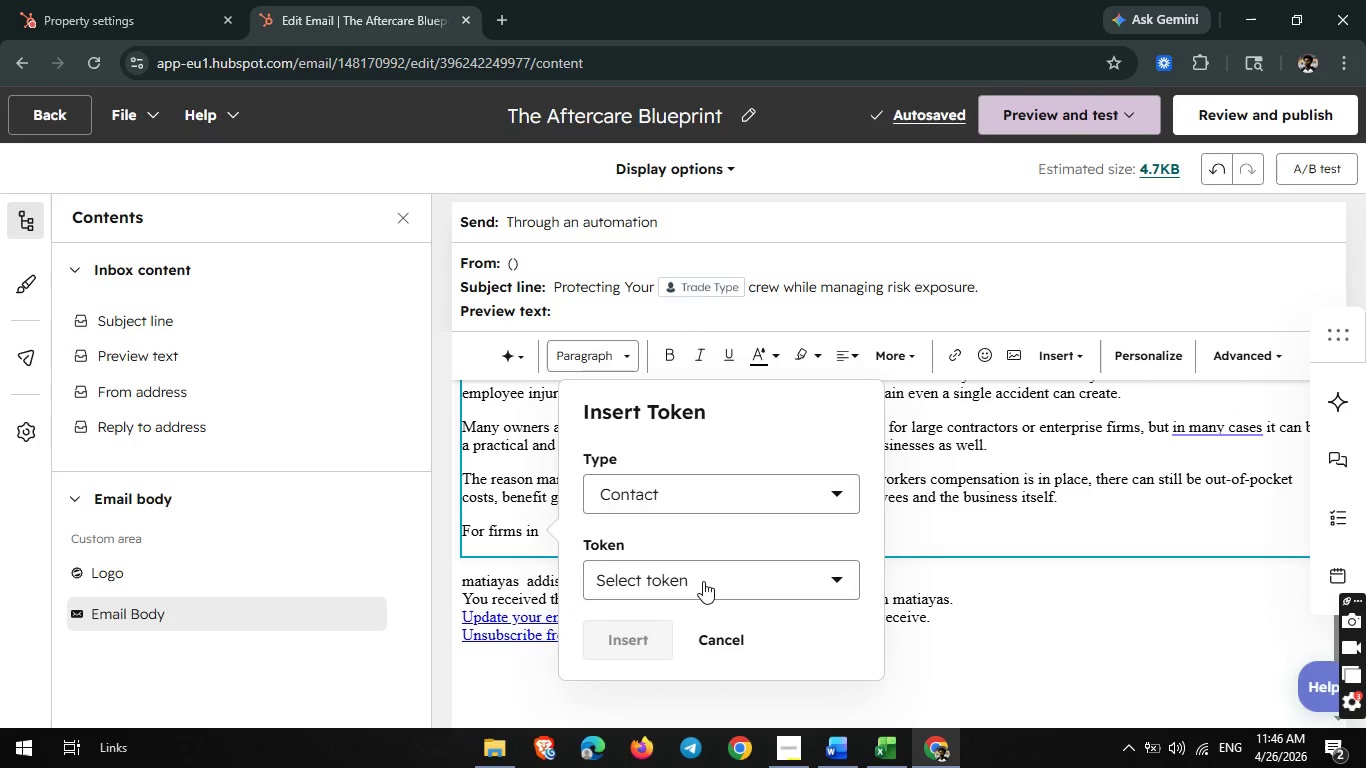 
type(ta)
 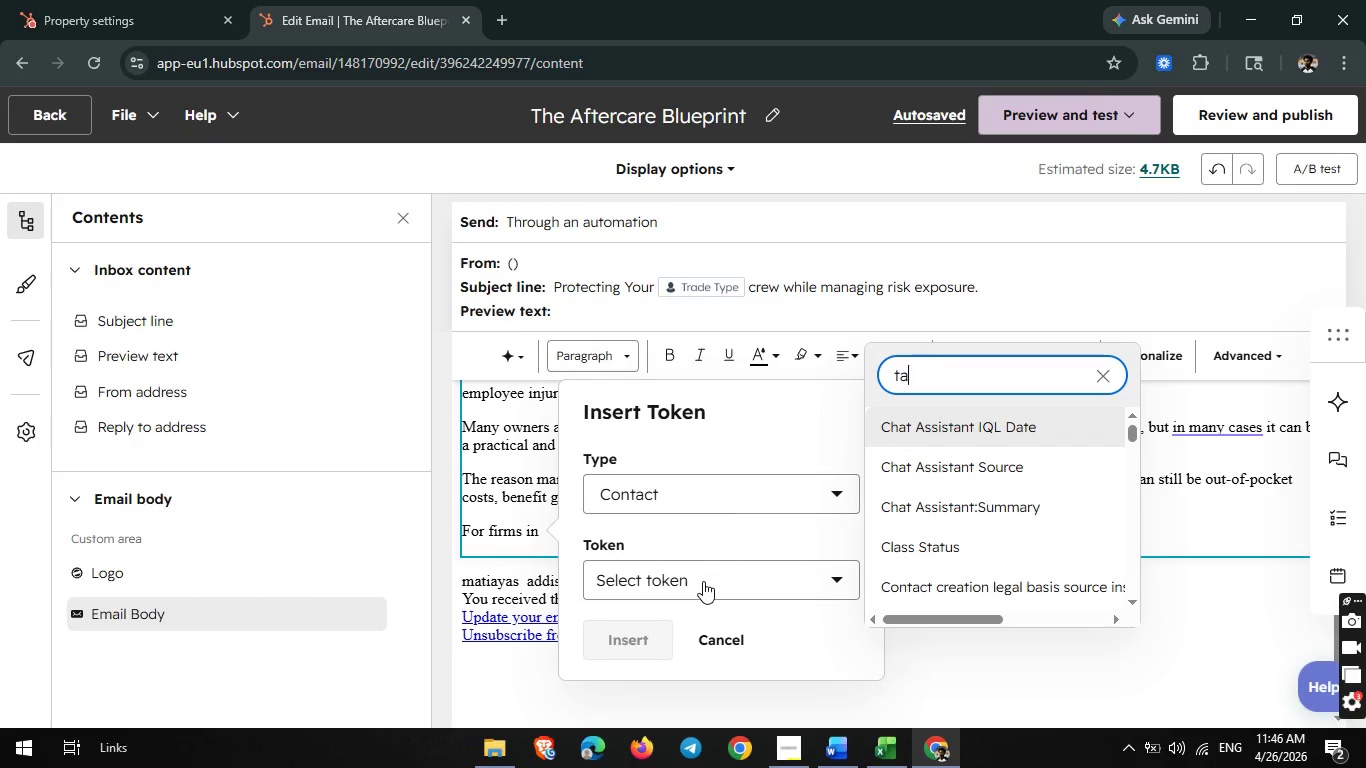 
wait(6.81)
 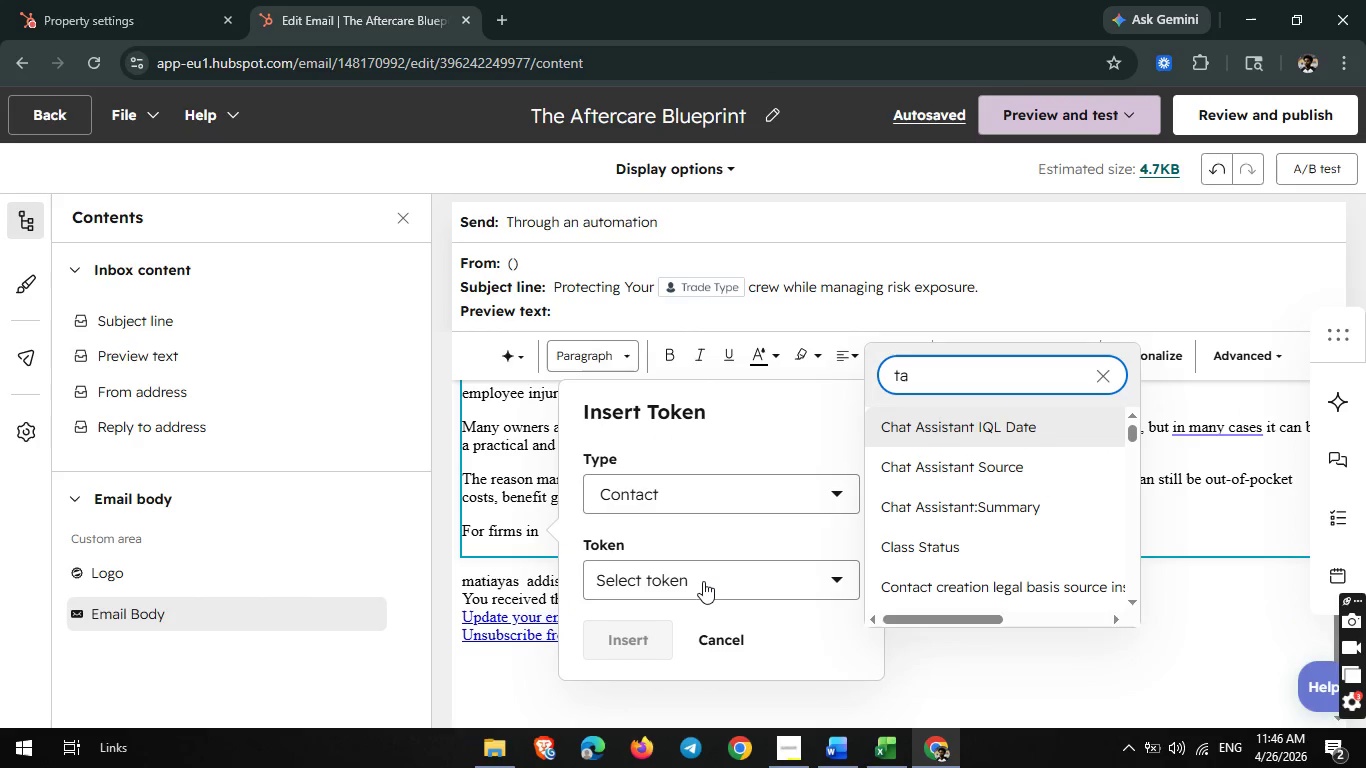 
type(a)
key(Backspace)
key(Backspace)
type(rad)
 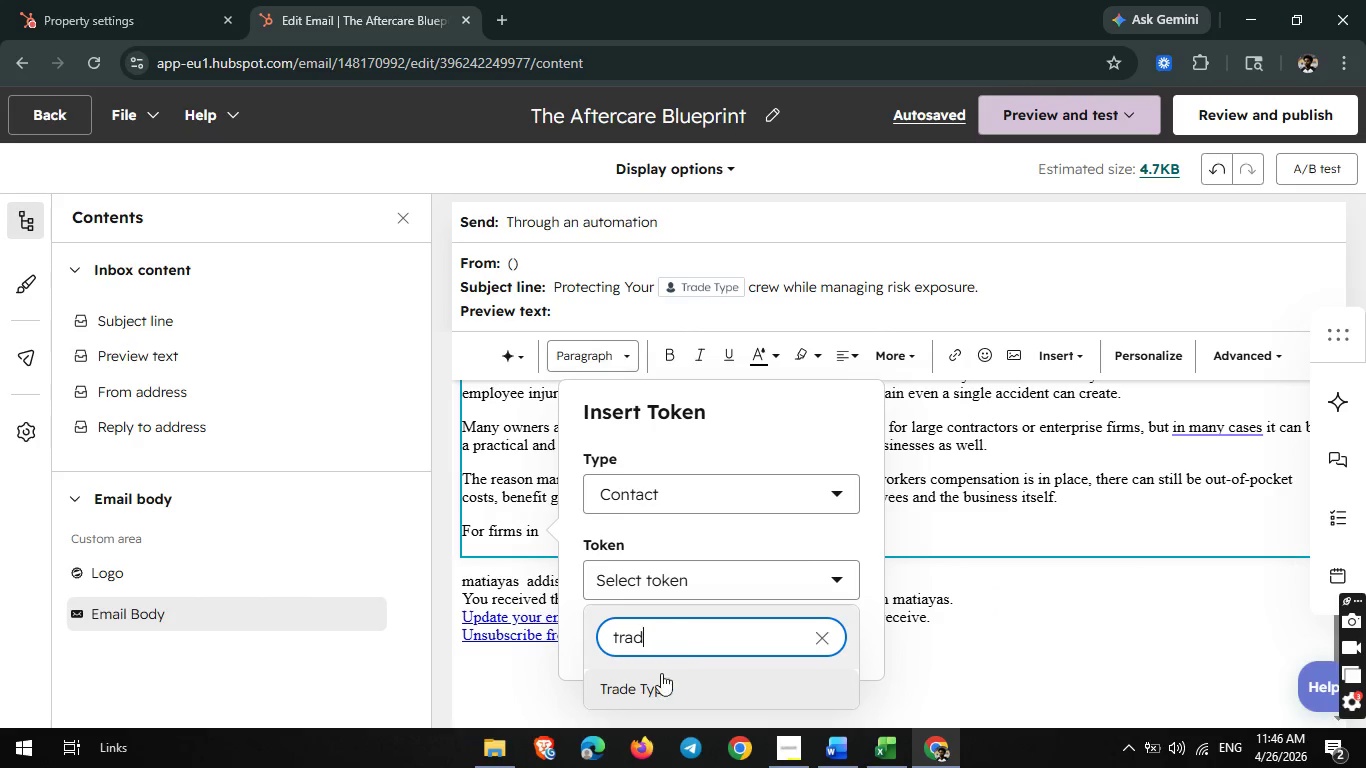 
left_click([650, 683])
 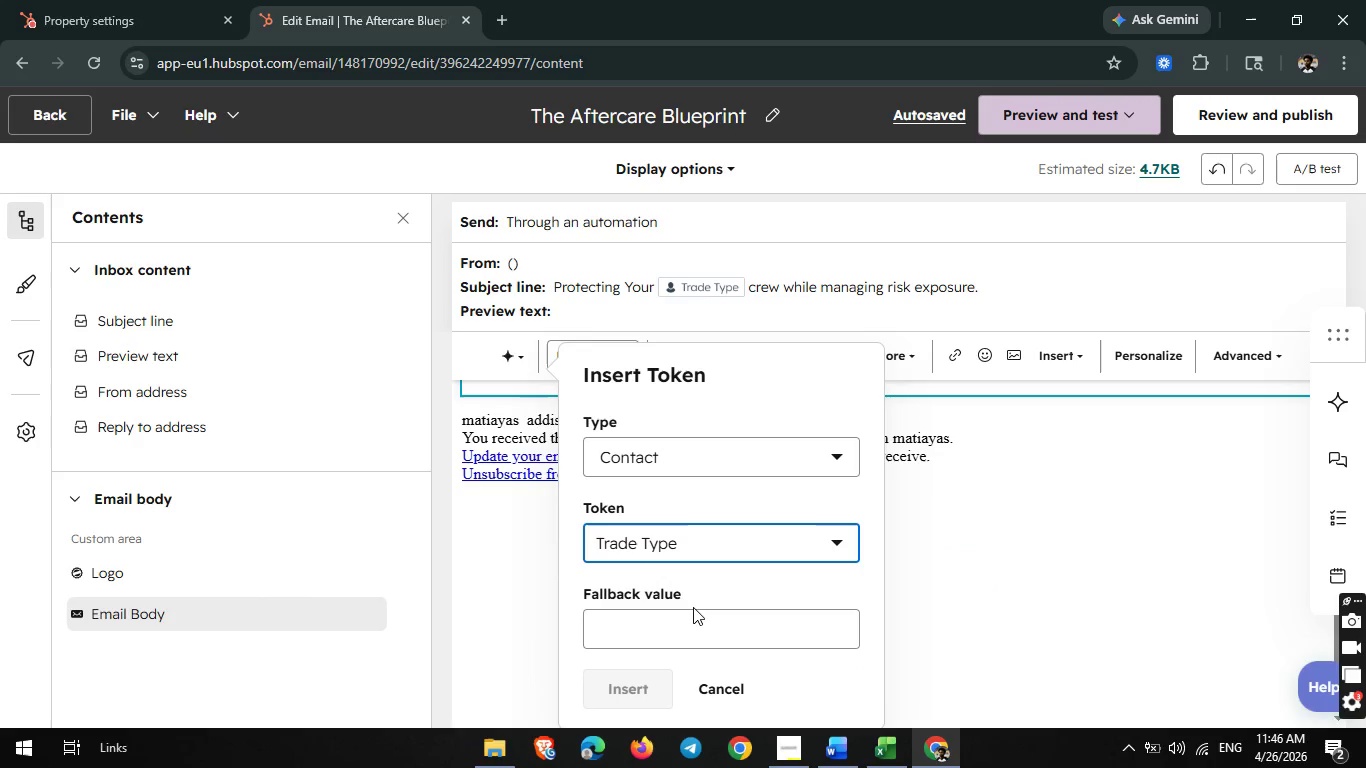 
left_click([671, 621])
 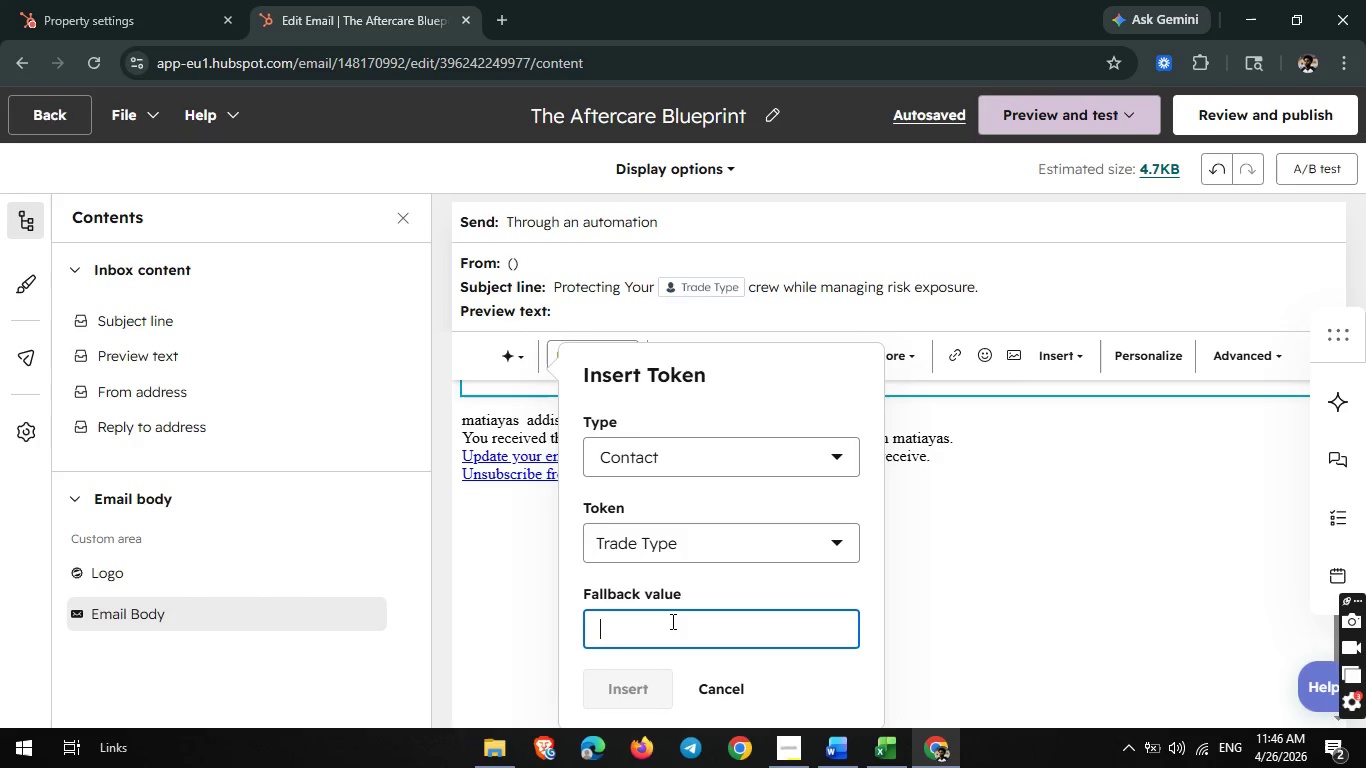 
type(r)
key(Backspace)
type(trade type)
 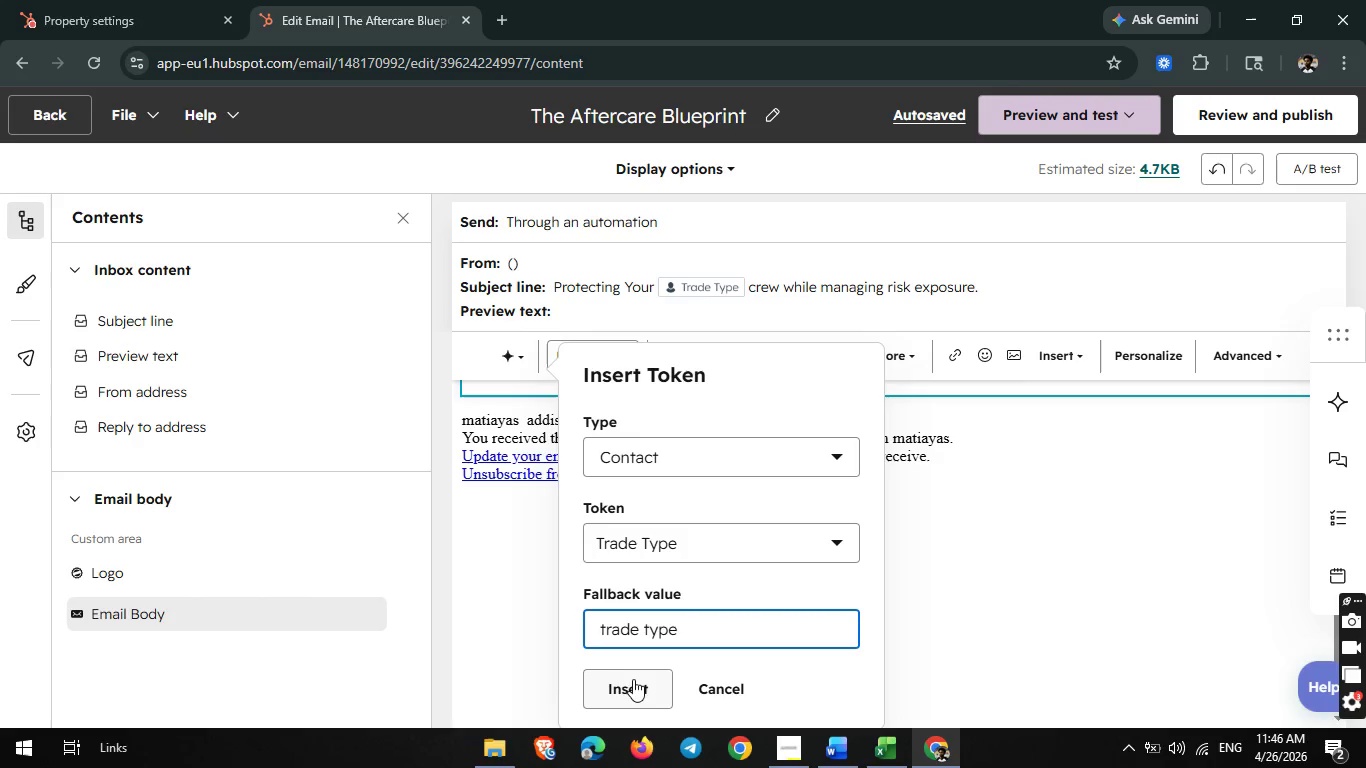 
left_click([627, 684])
 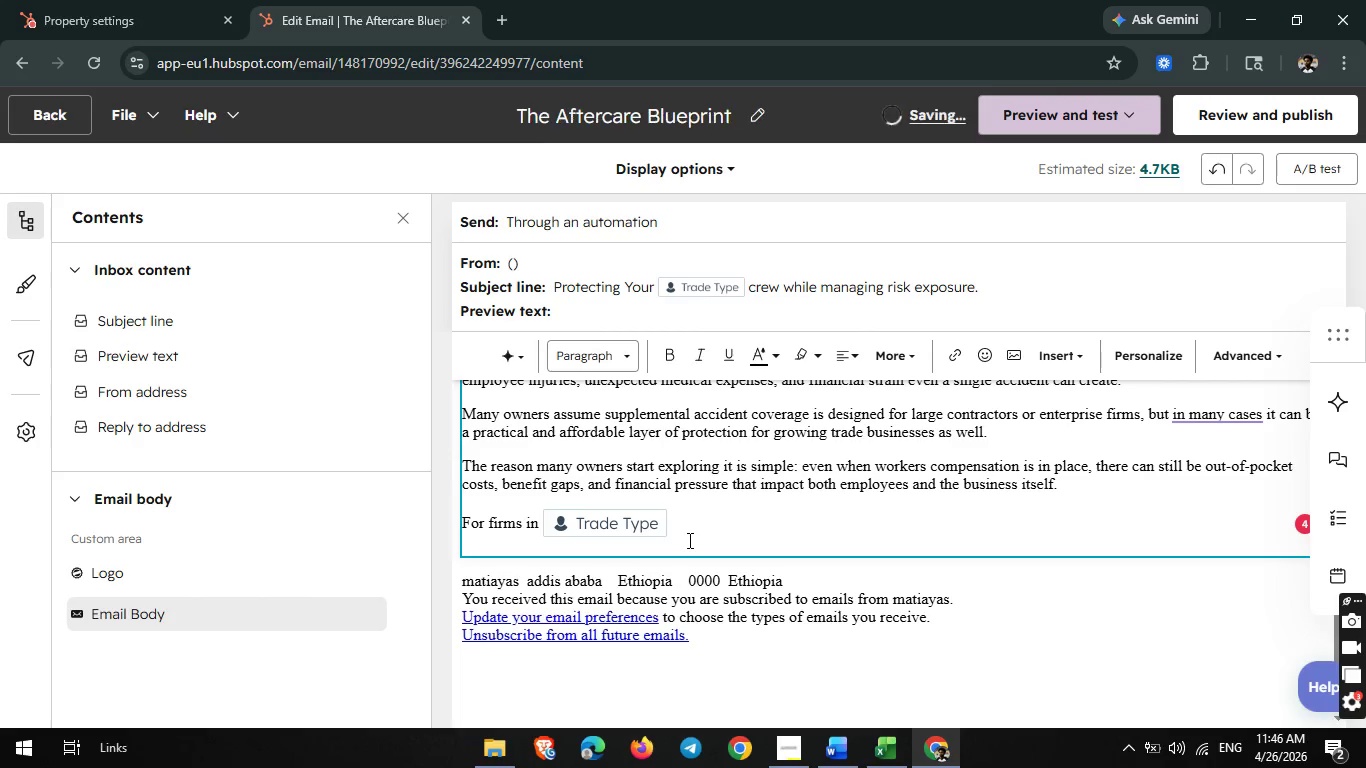 
type(, supplemental plans can often)
 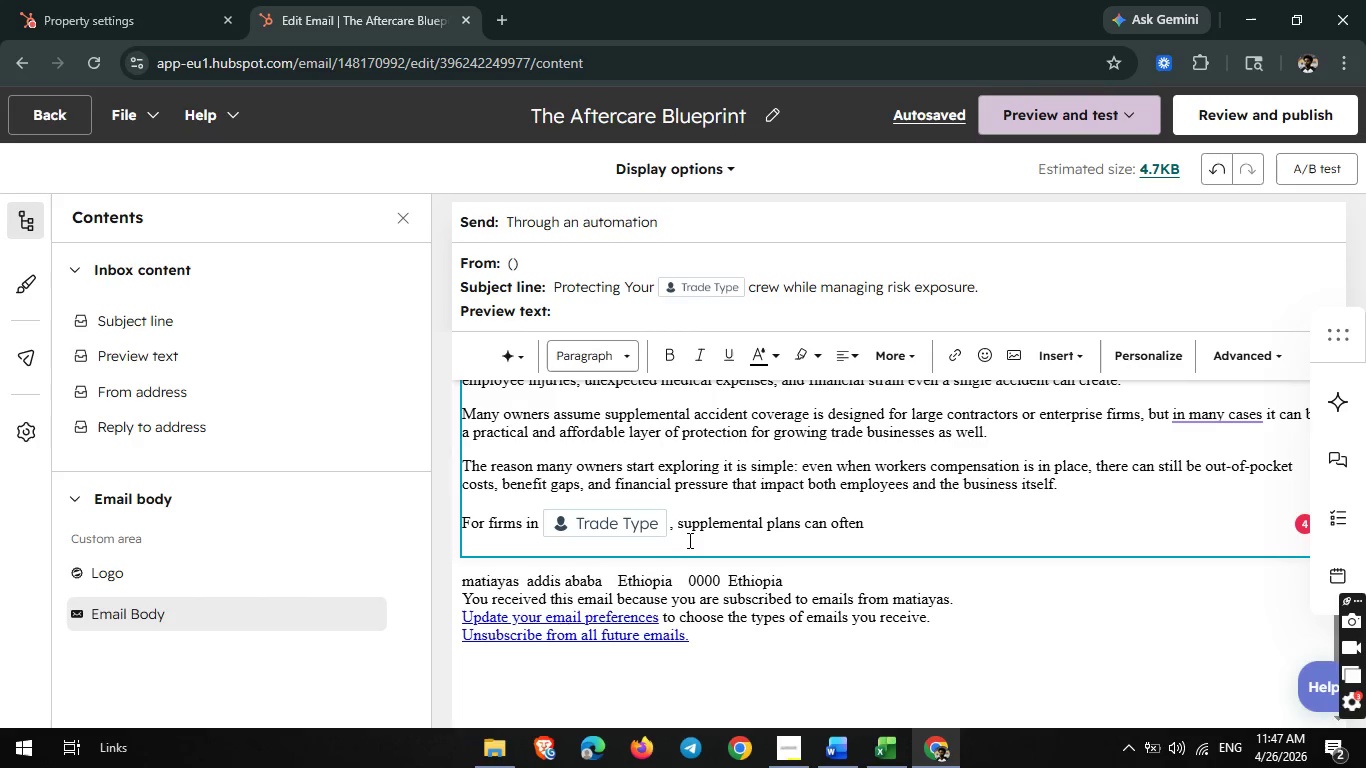 
wait(24.98)
 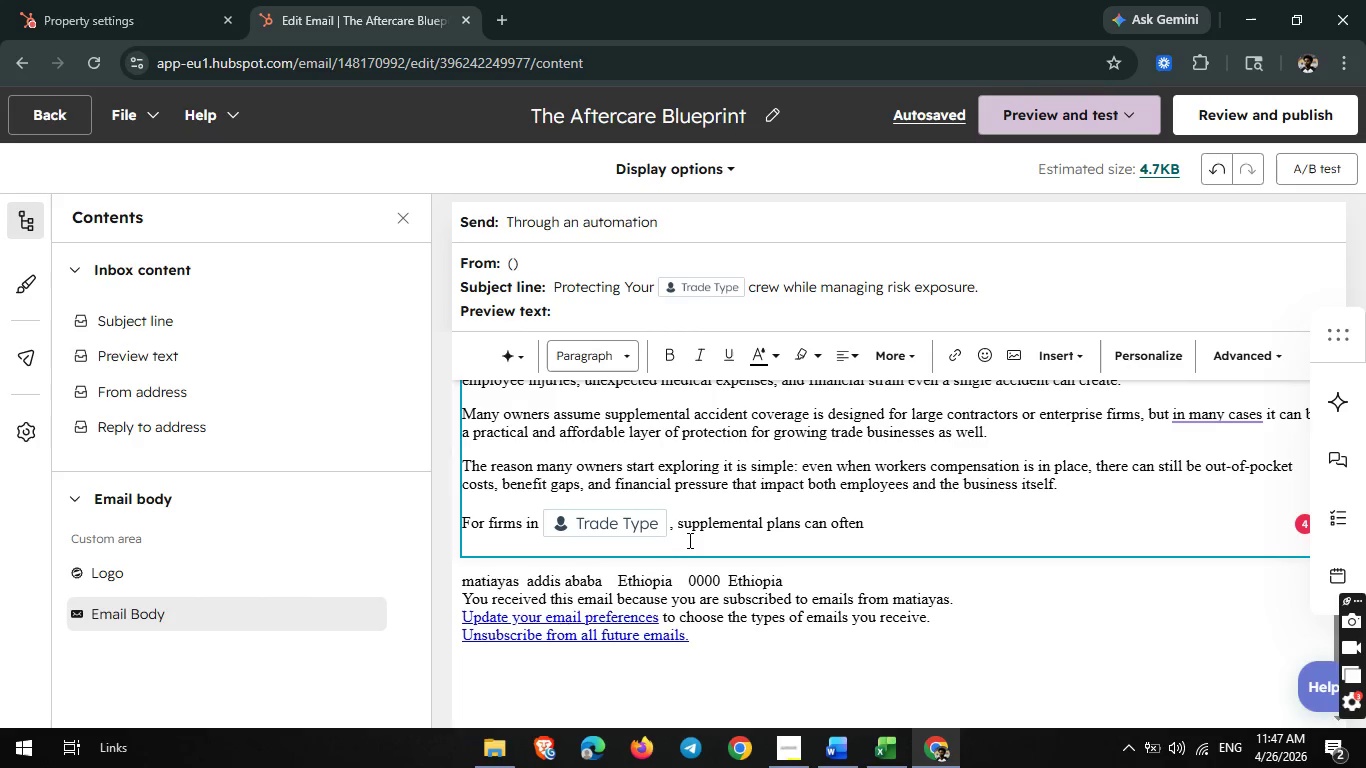 
type( help support:)
 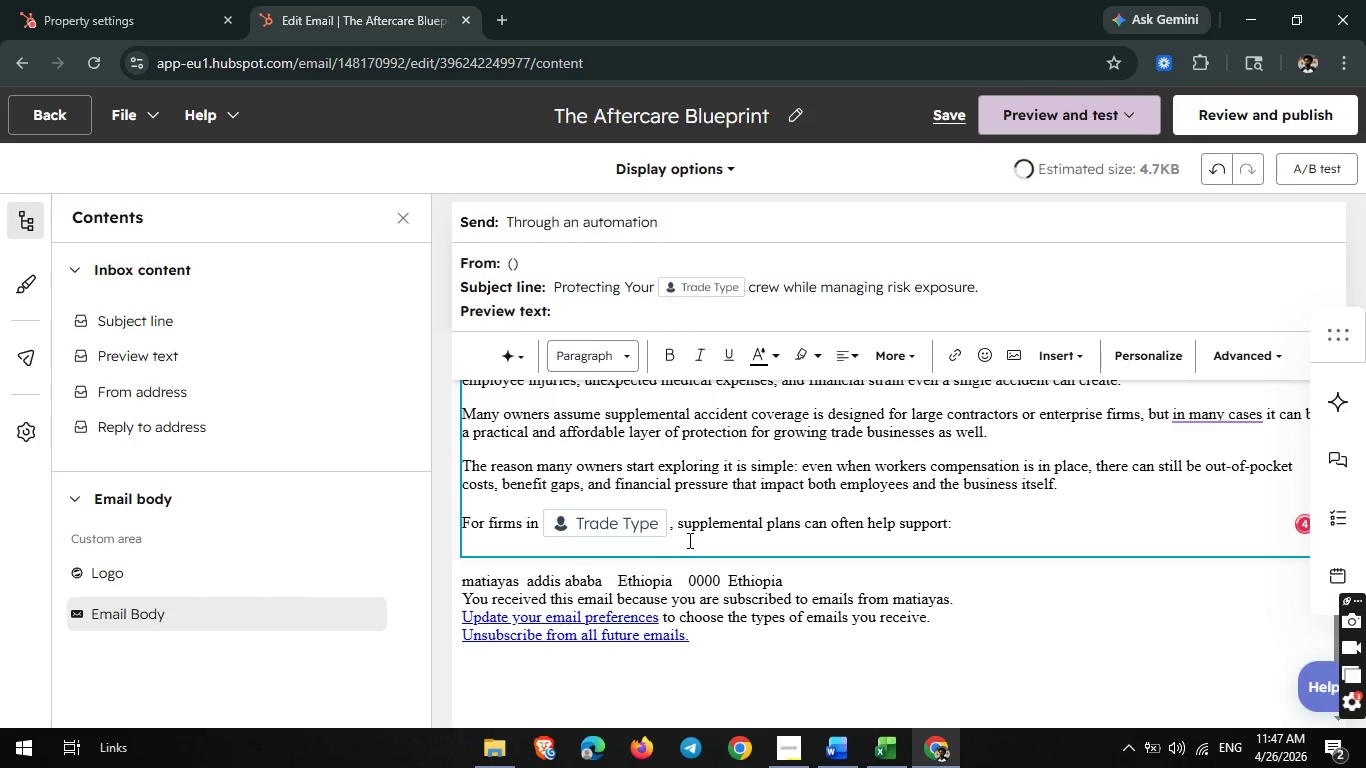 
key(Enter)
 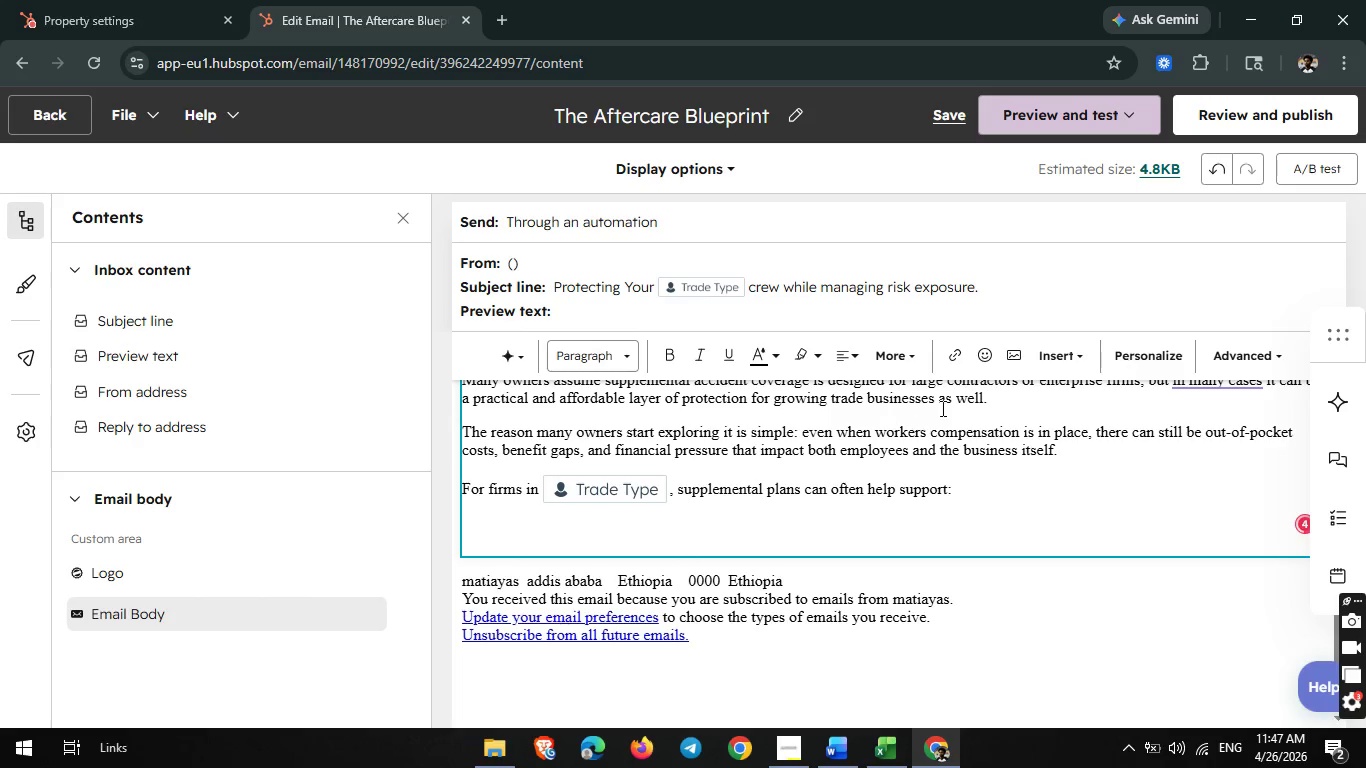 
left_click([896, 361])
 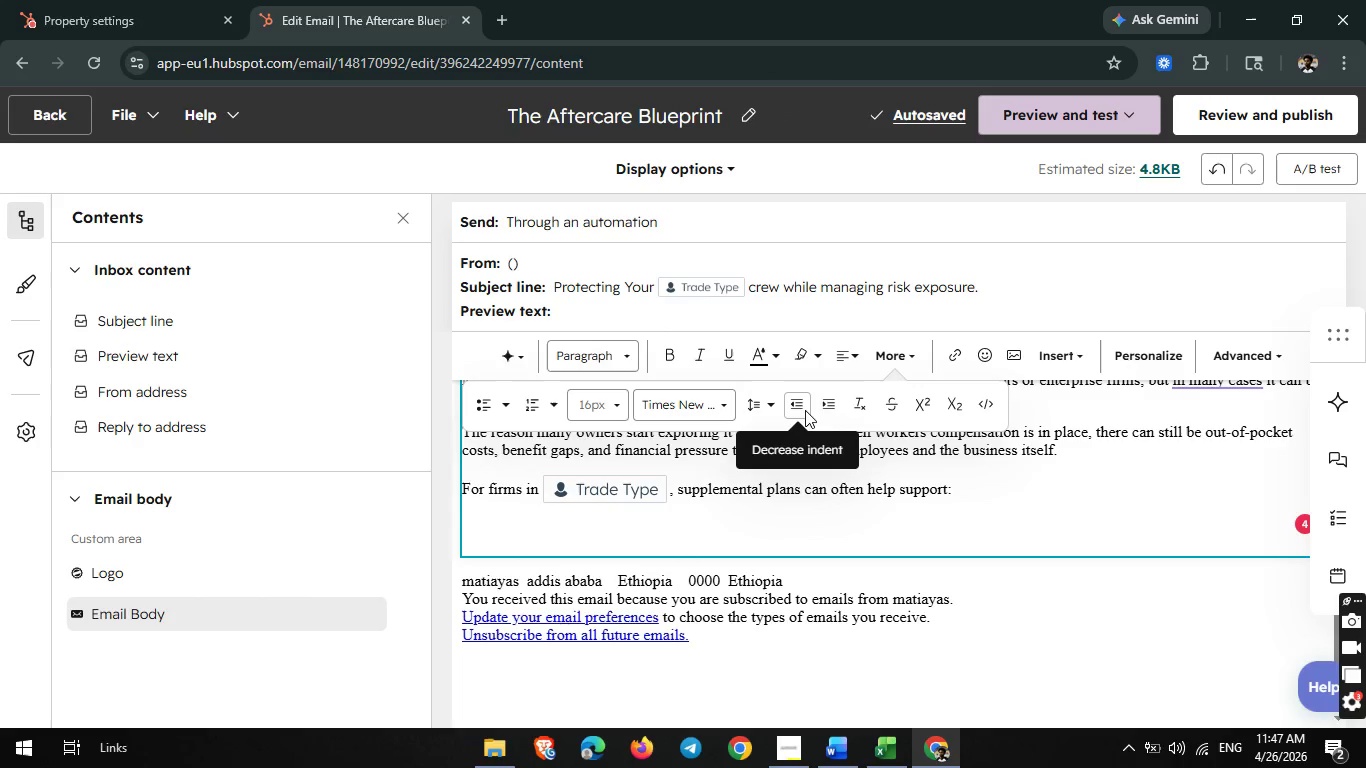 
wait(7.26)
 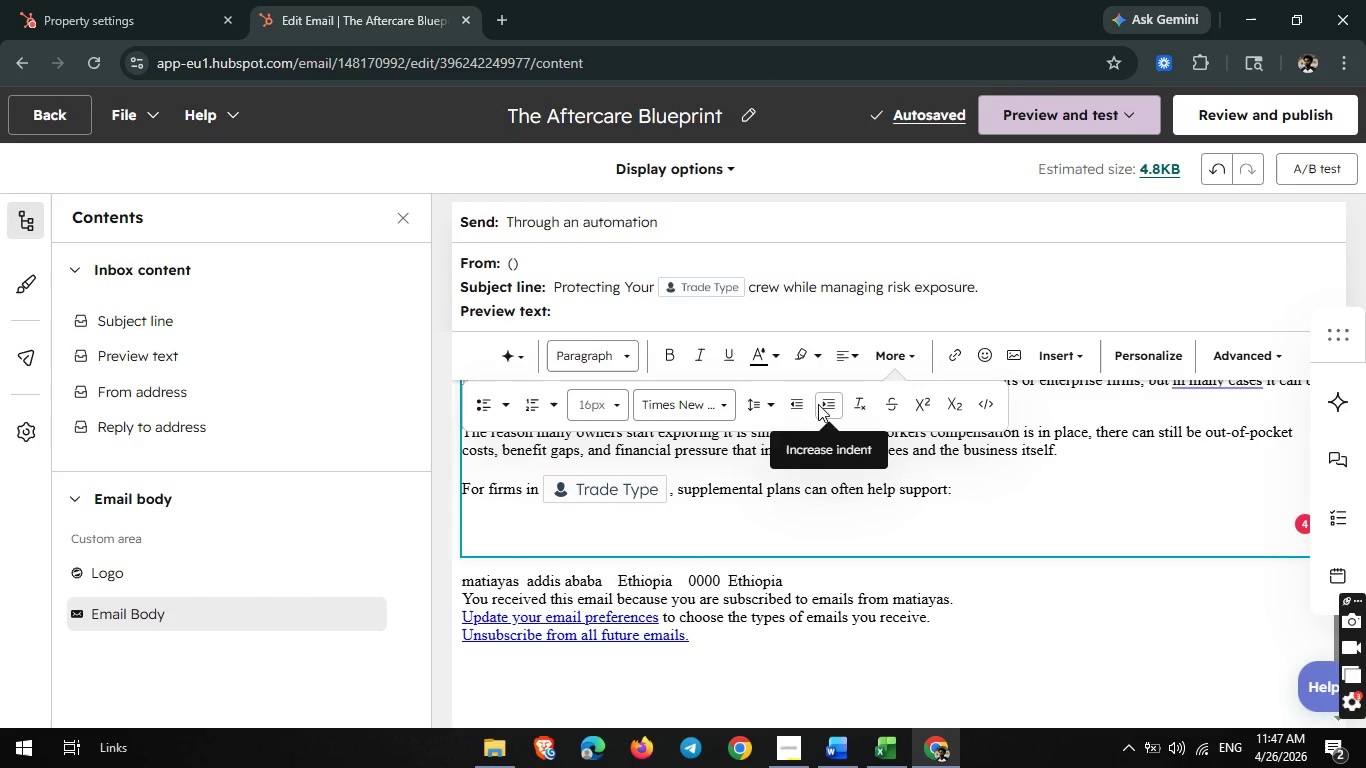 
left_click([484, 402])
 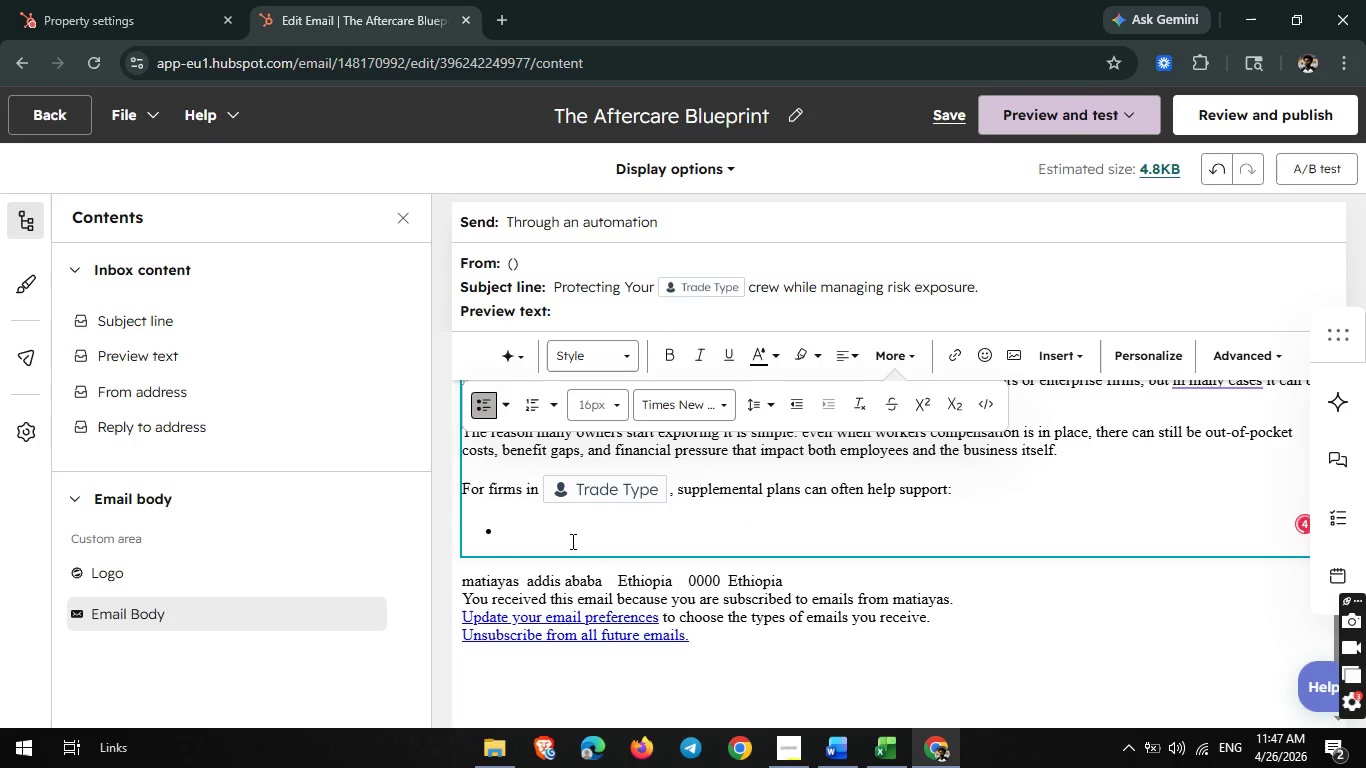 
scroll: coordinate [571, 541], scroll_direction: none, amount: 0.0
 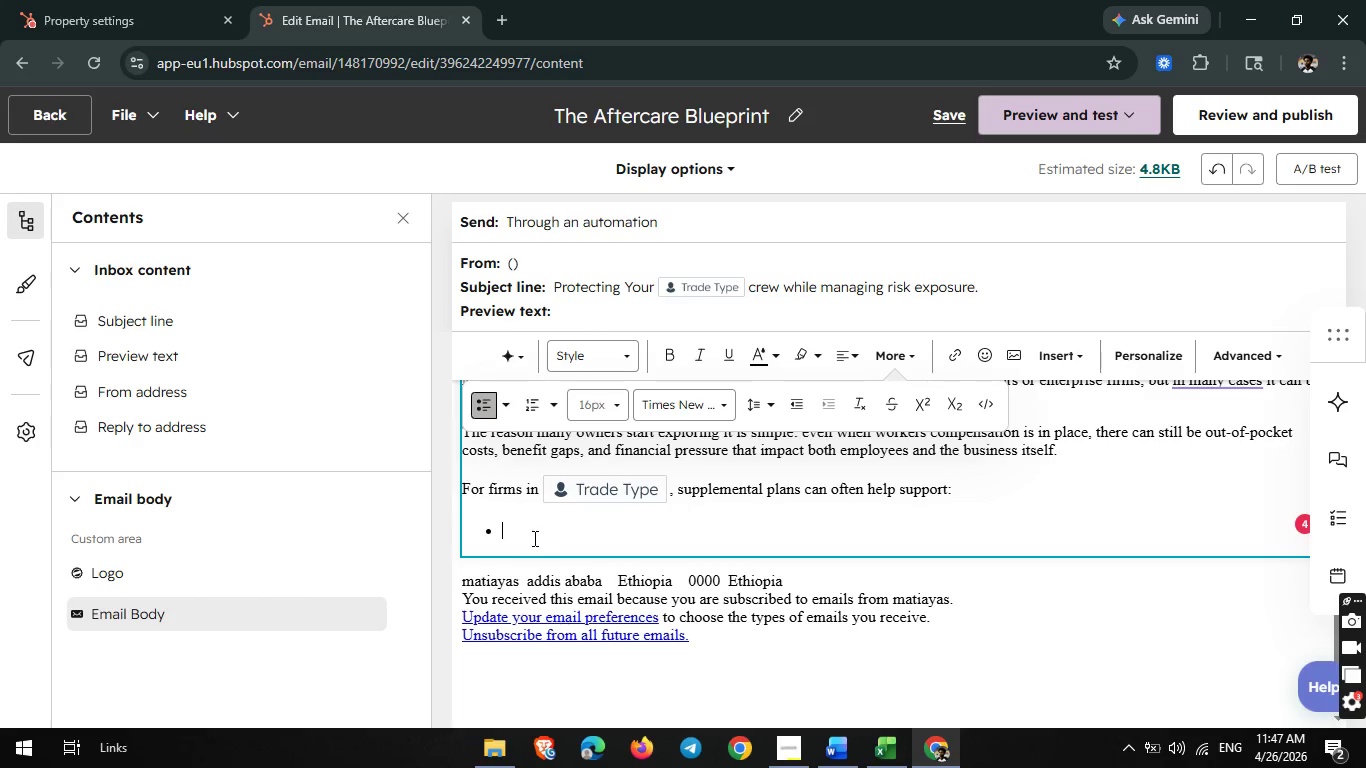 
left_click([533, 538])
 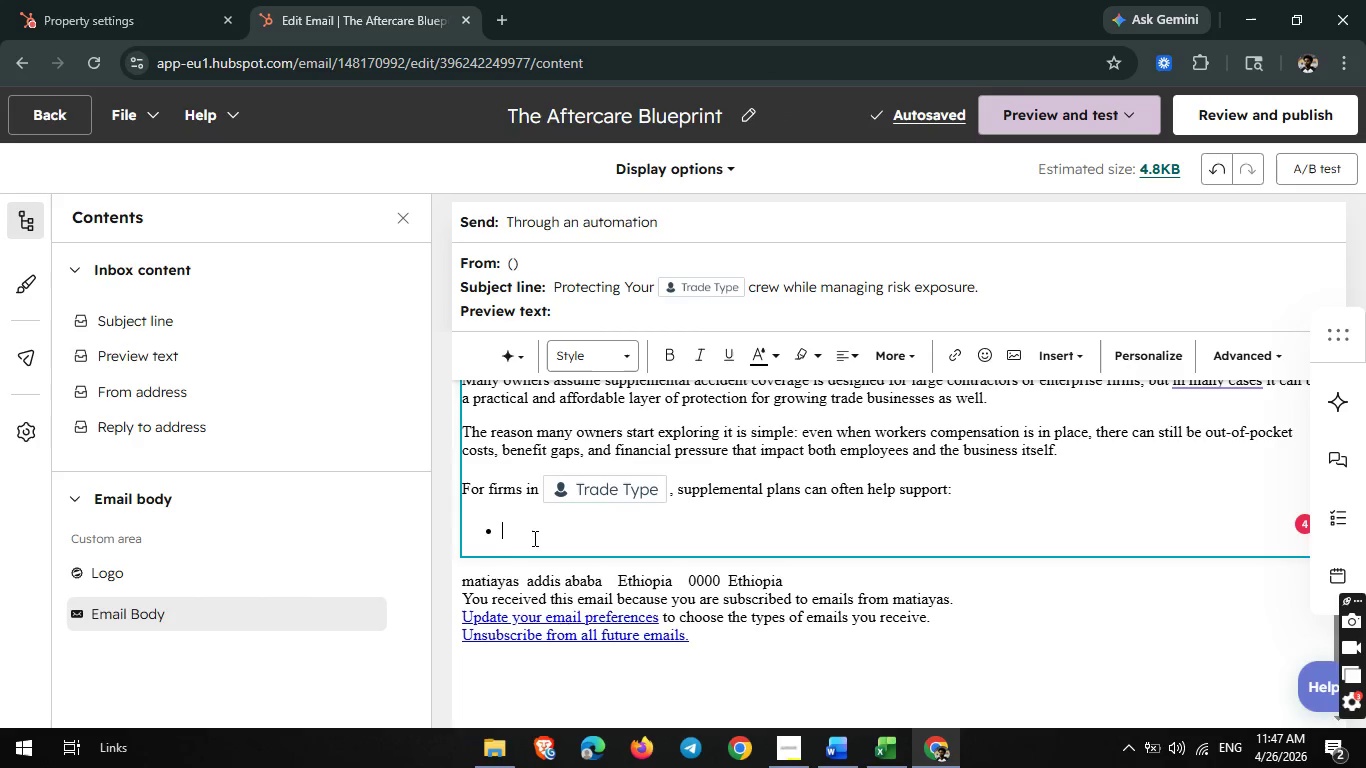 
type(Protection for crew members facing unexpecte)
 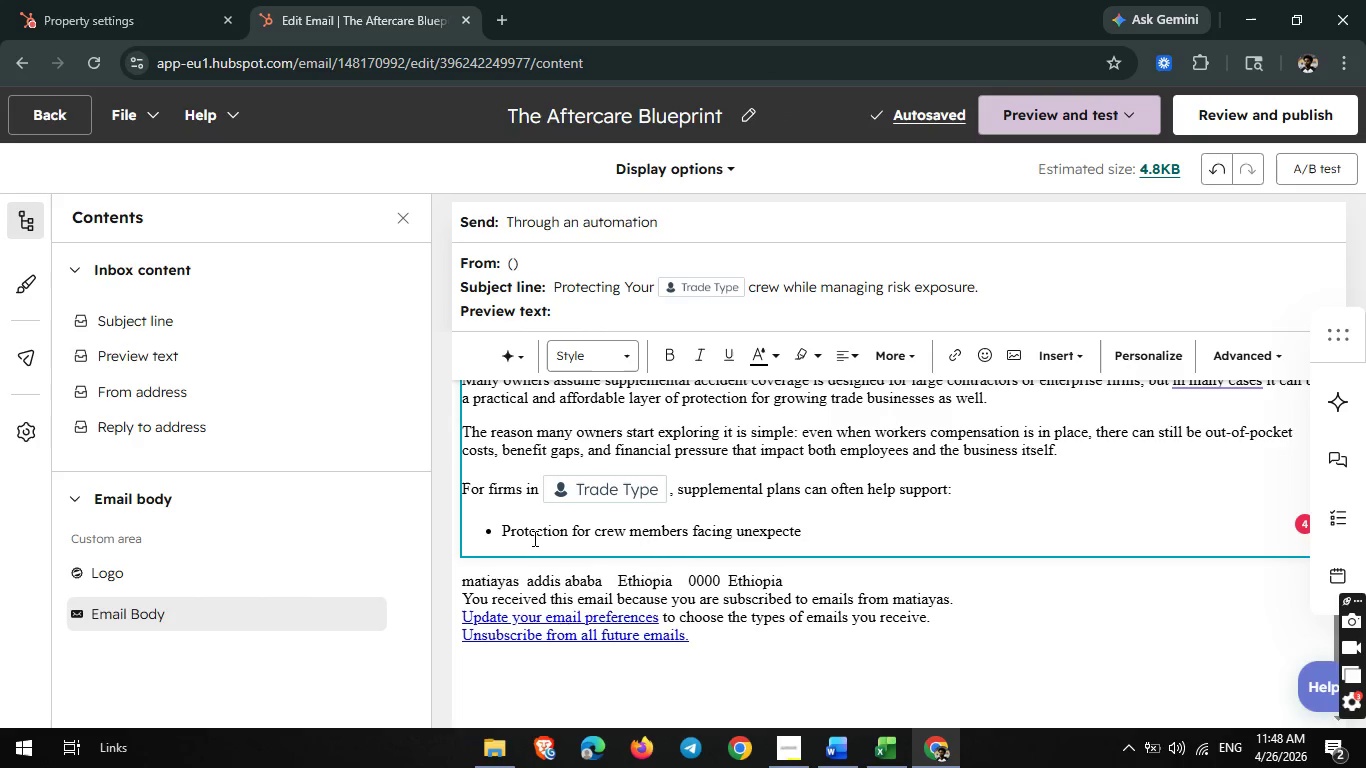 
wait(5.27)
 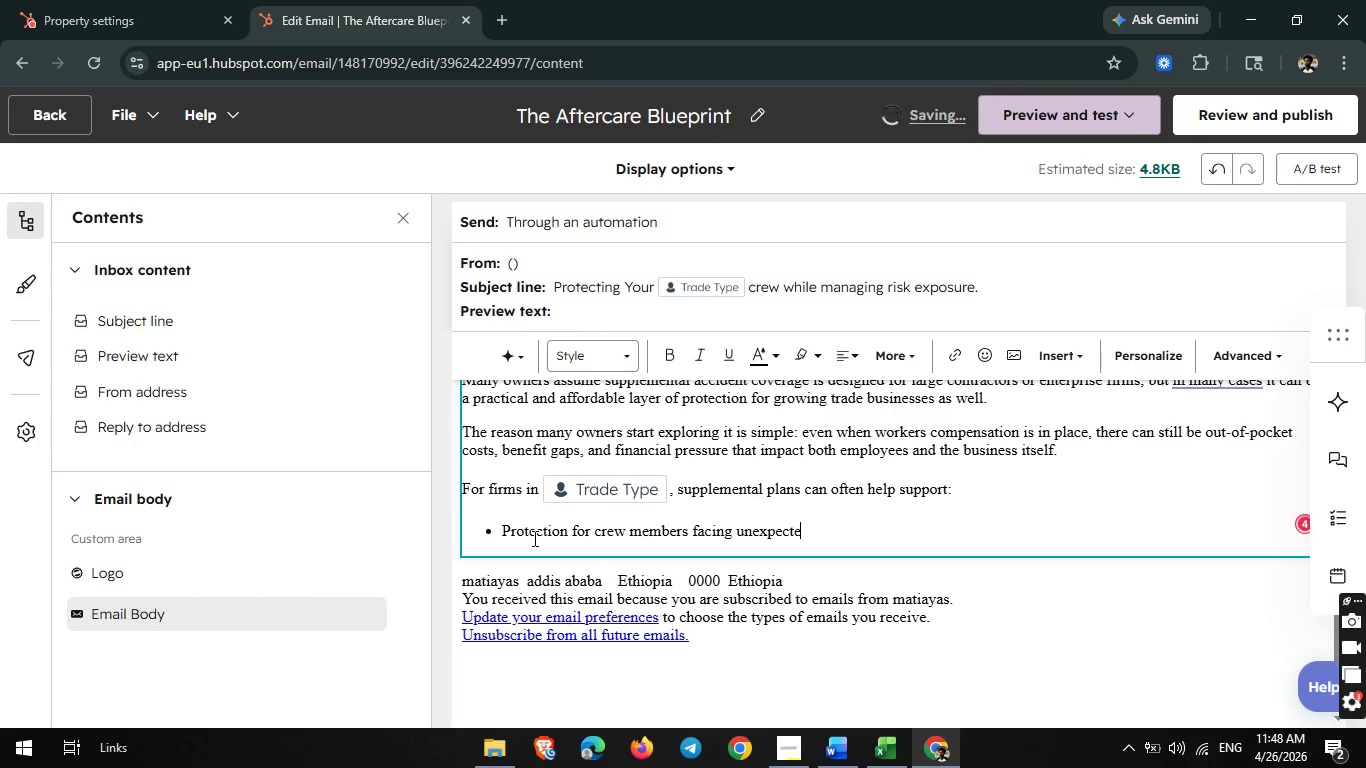 
type( injury exp)
 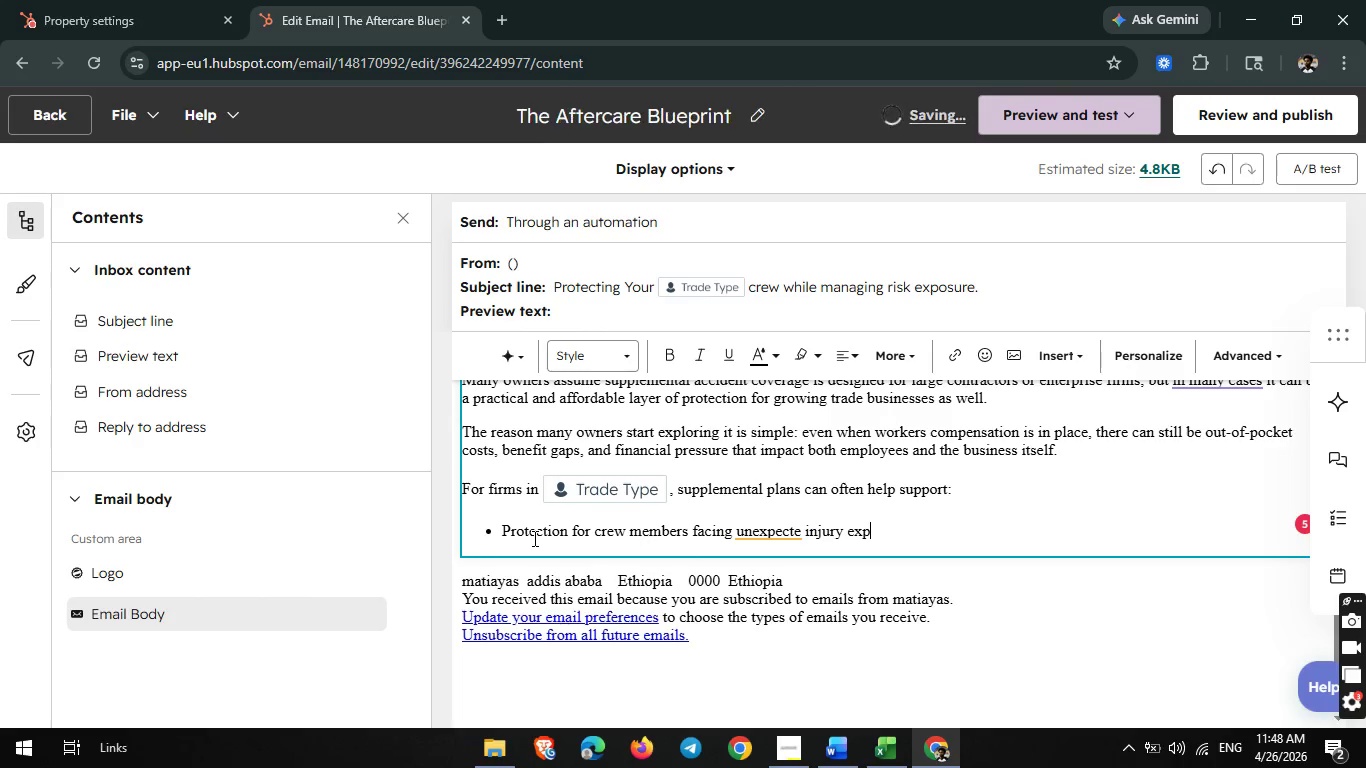 
type(enses)
 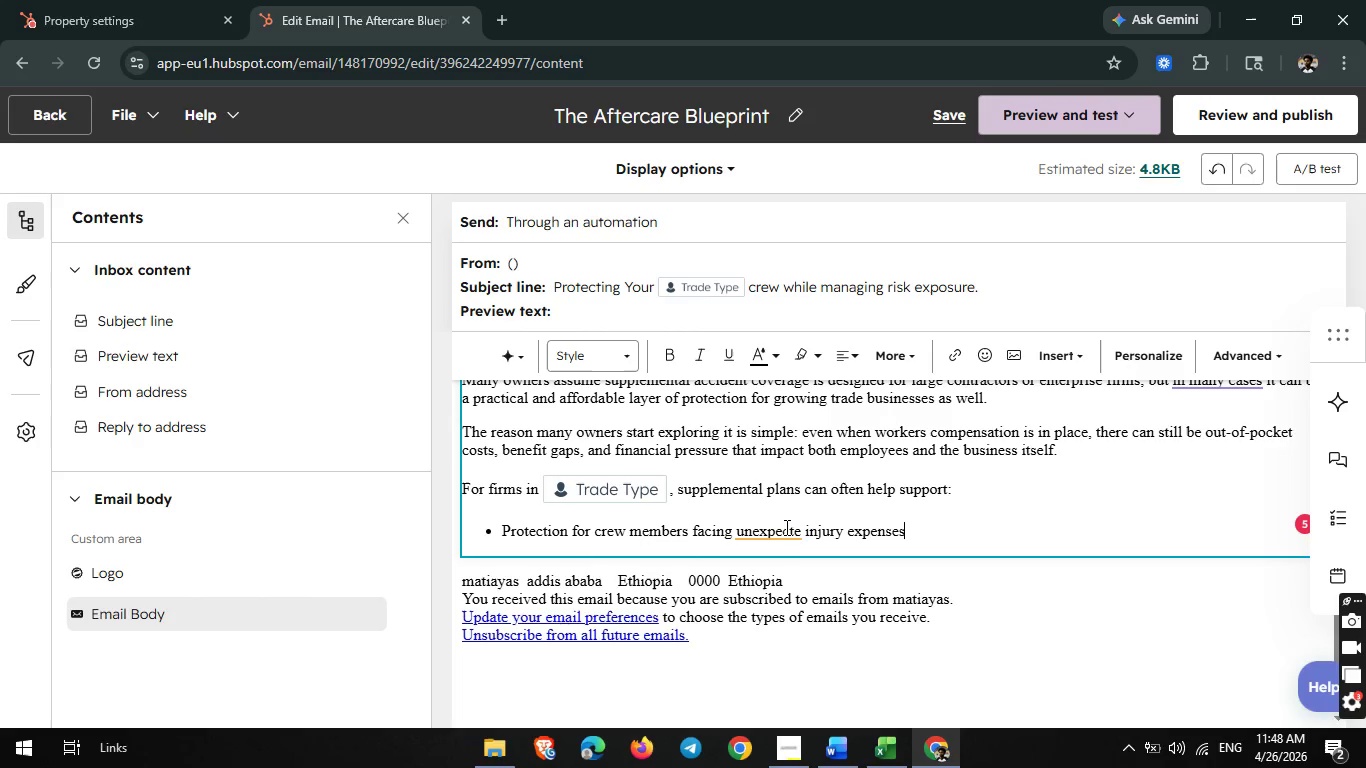 
left_click([800, 537])
 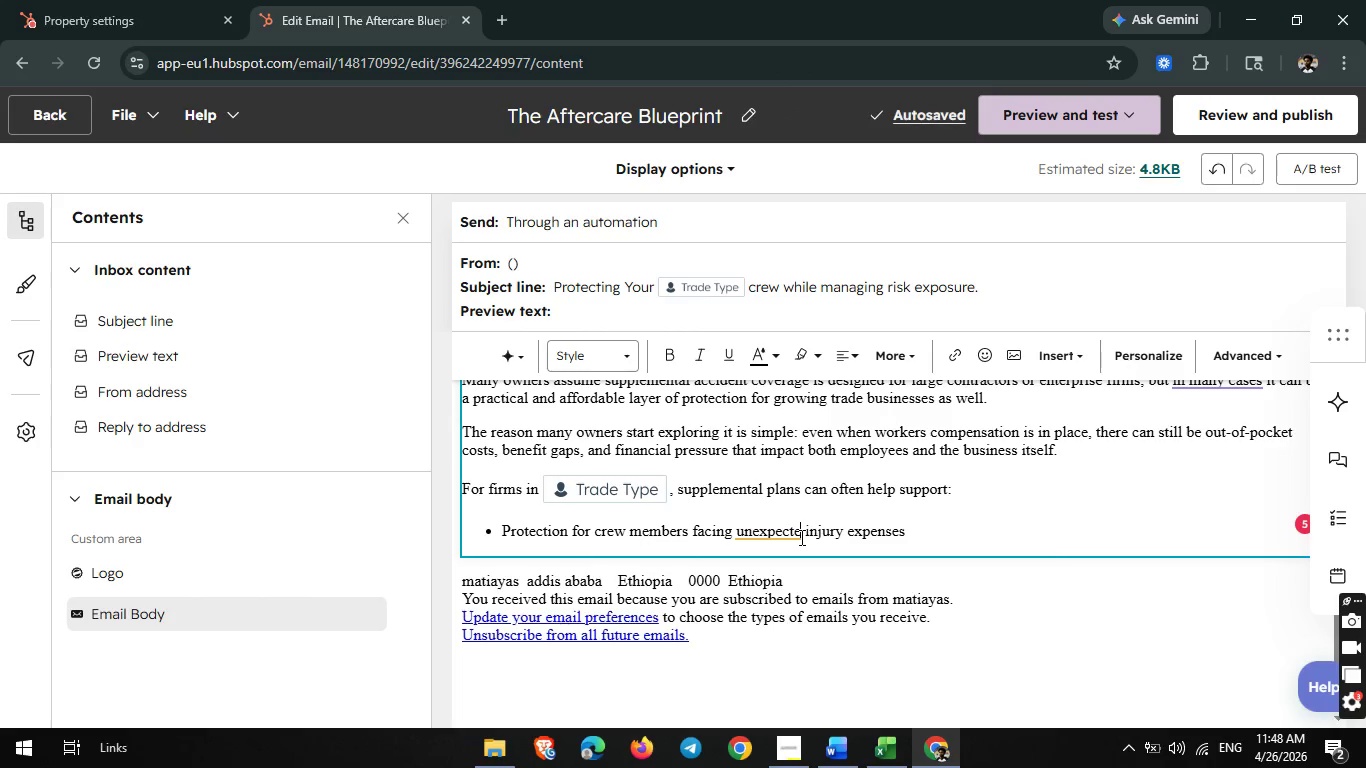 
key(D)
 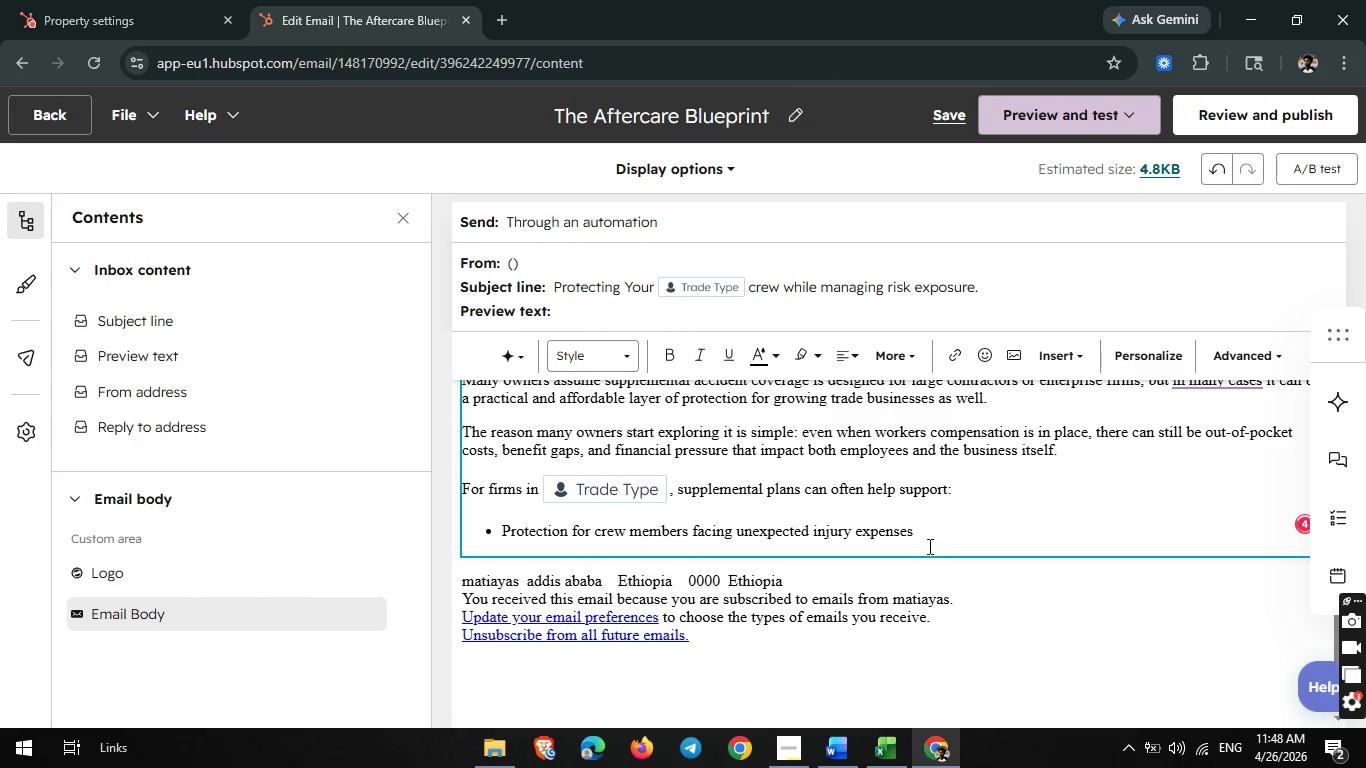 
left_click([928, 533])
 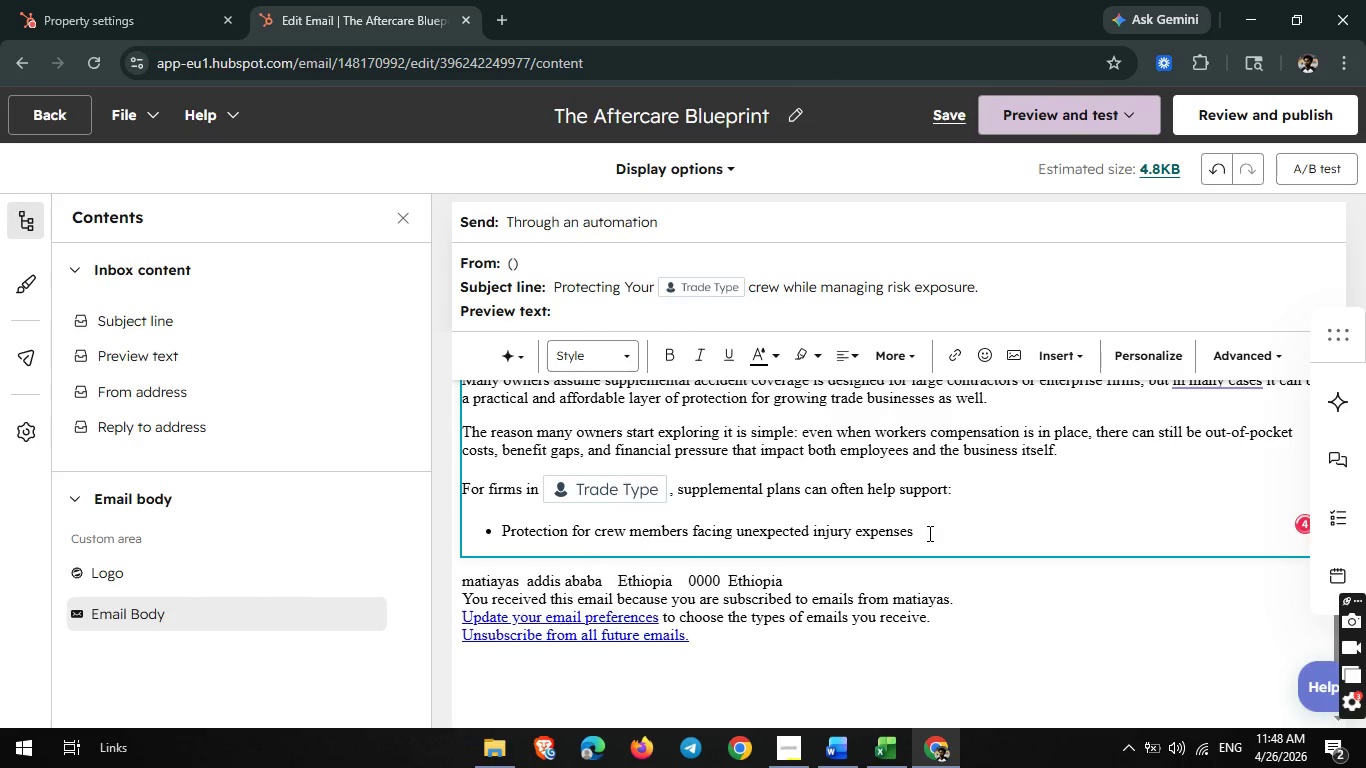 
key(Enter)
 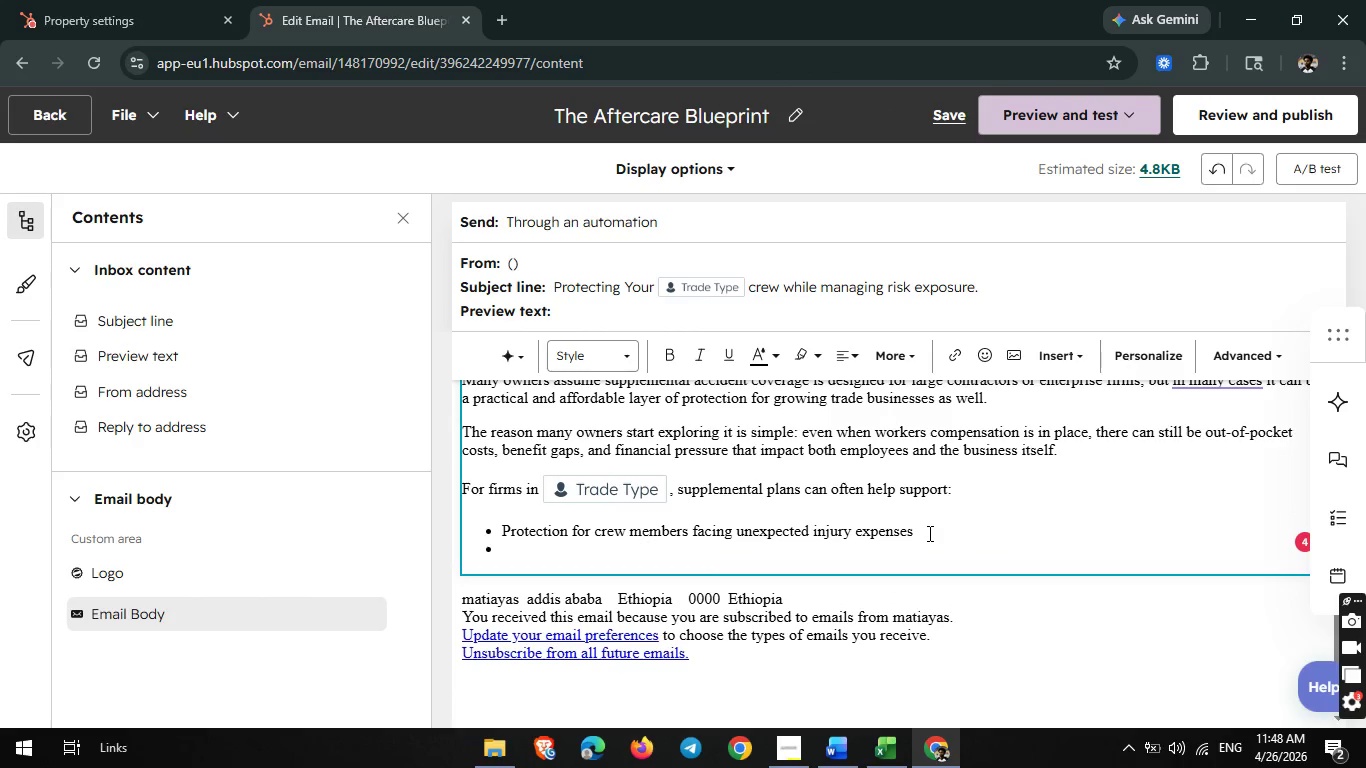 
type(Reduced fini)
 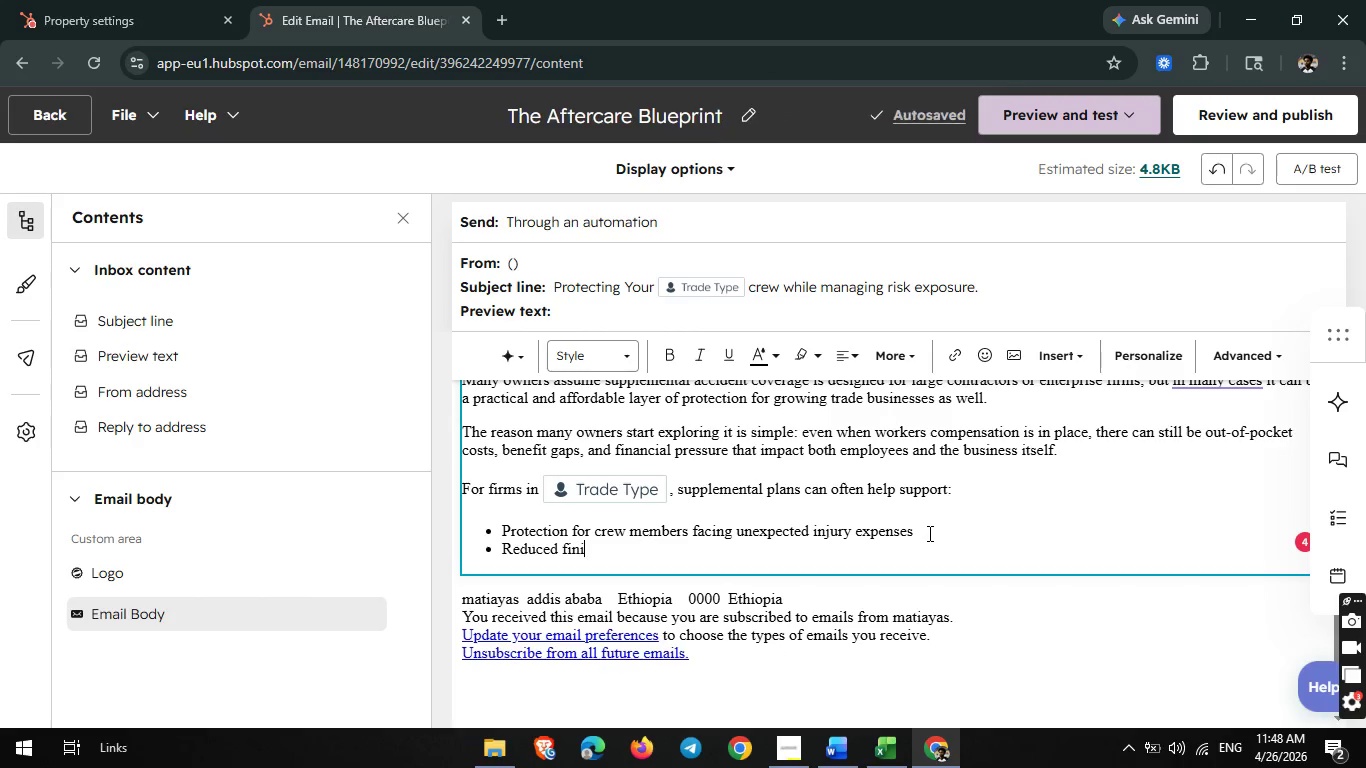 
key(Backspace)
type(ancial )
 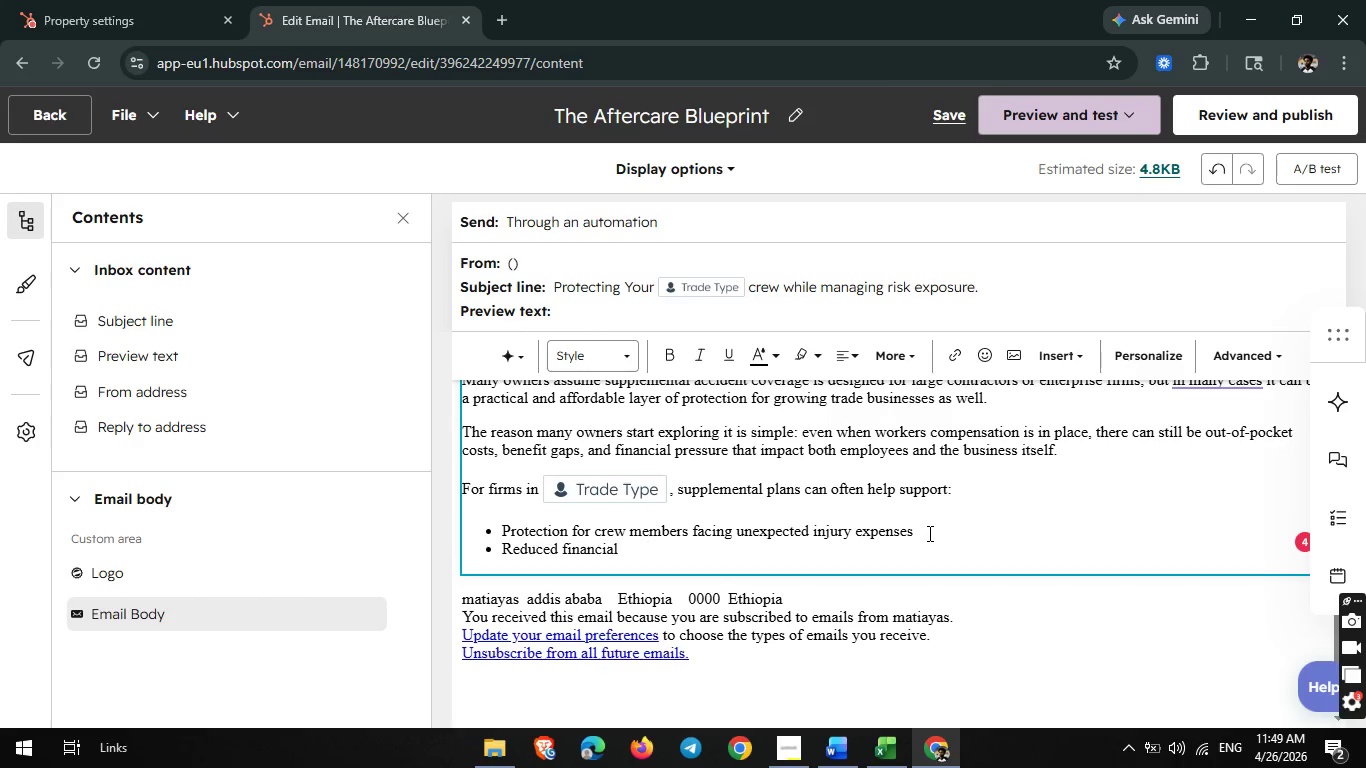 
type(pressure tied toa)
key(Backspace)
type( accident-related disruptions)
 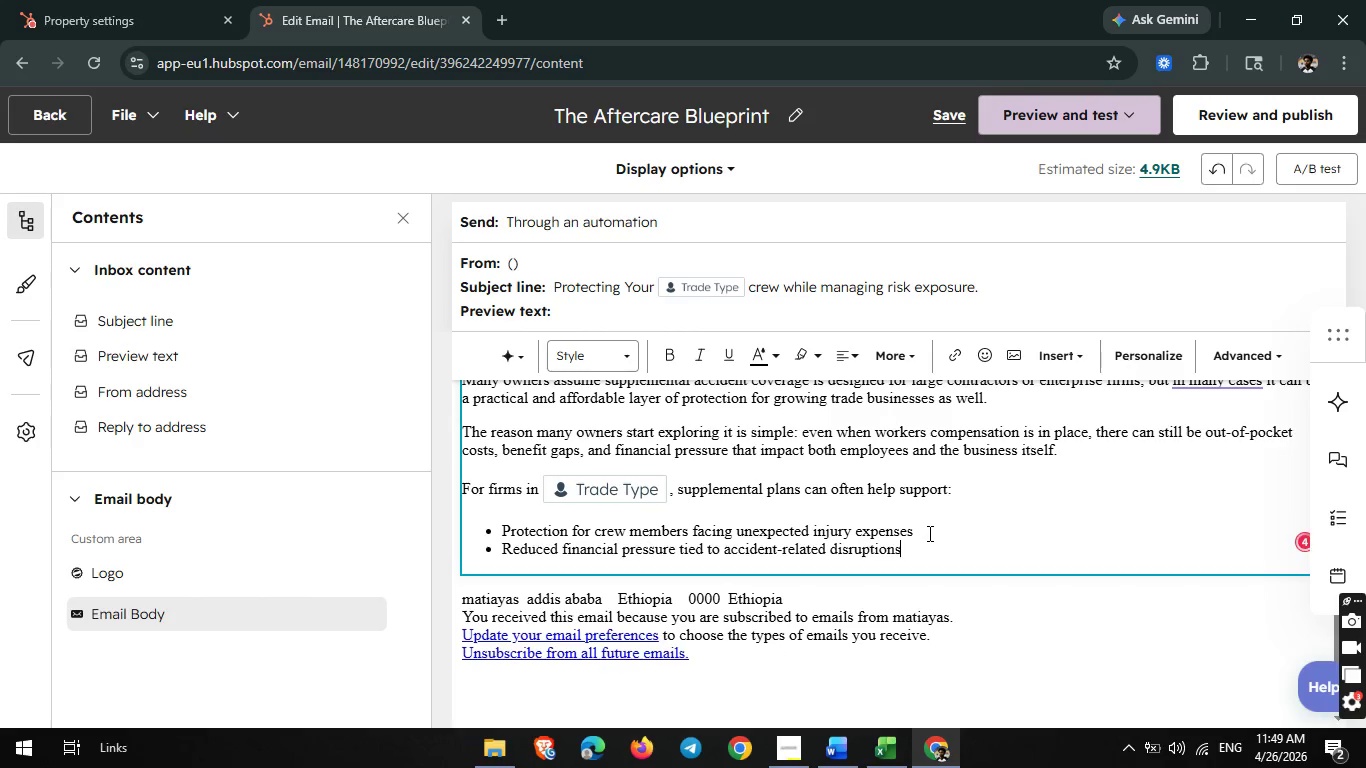 
key(Enter)
 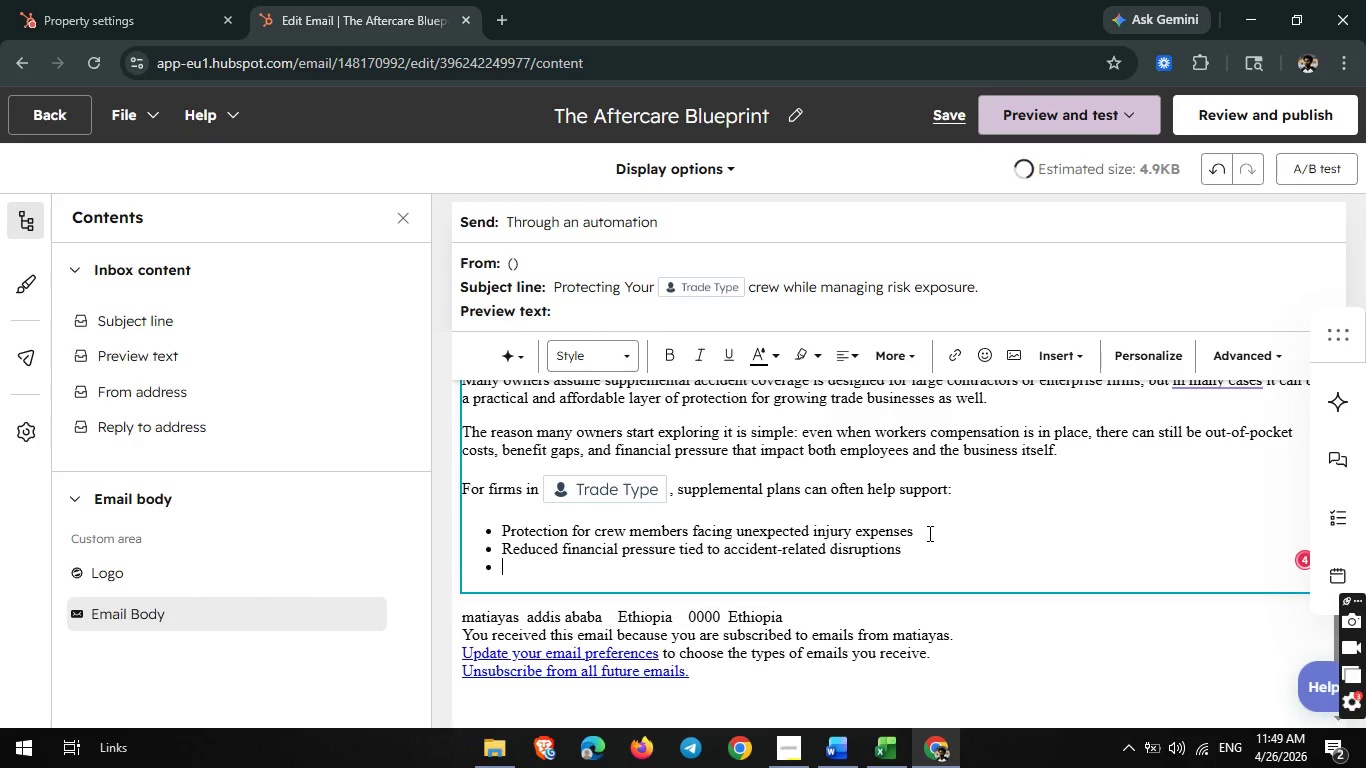 
type(Stronger emplote)
key(Backspace)
key(Backspace)
type(yee)
 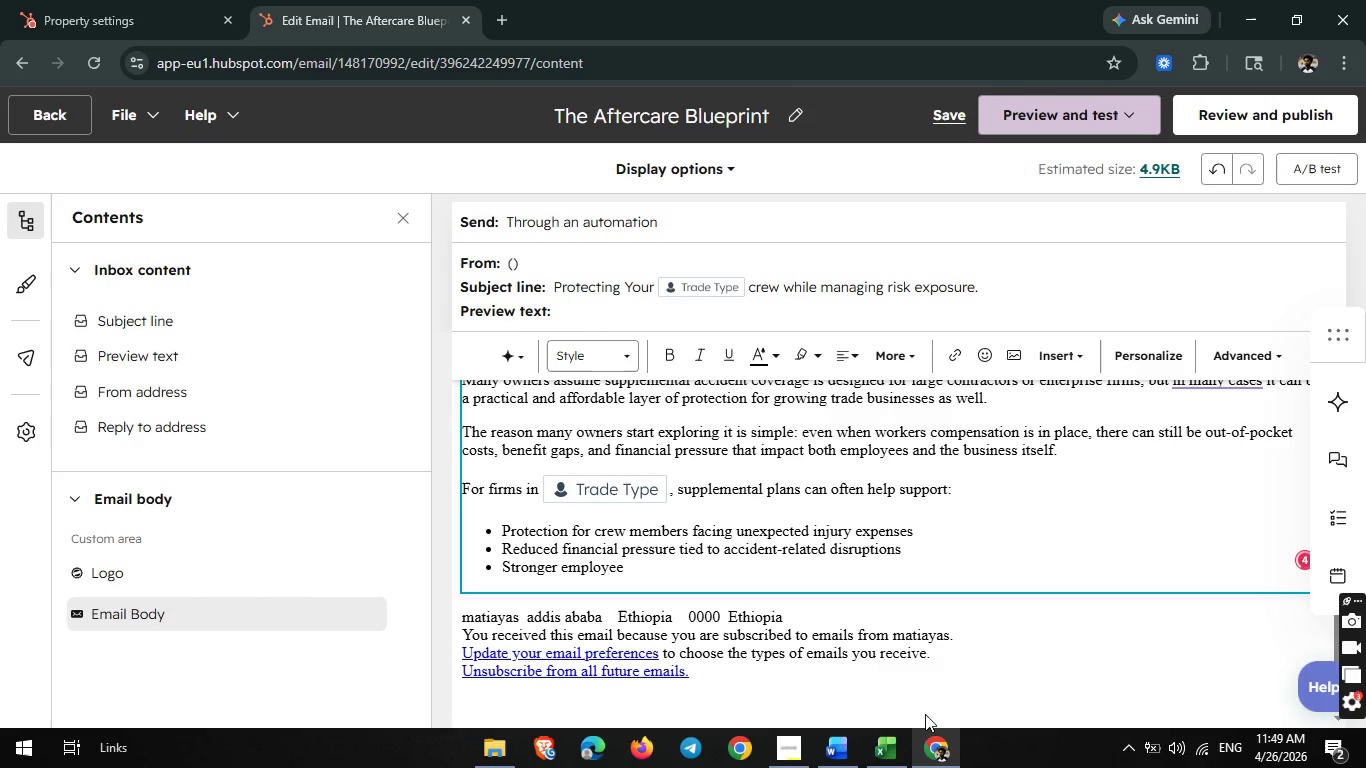 
left_click([790, 741])